 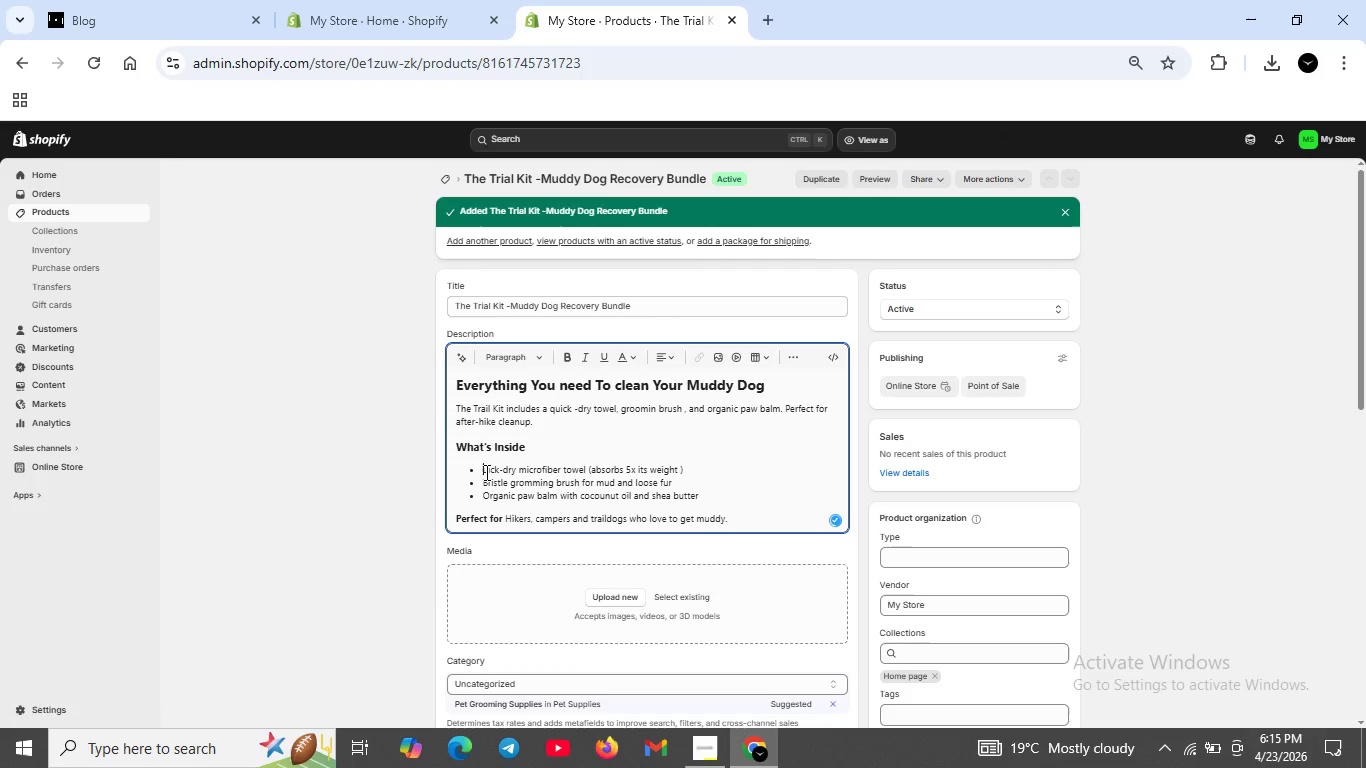 
key(CapsLock)
 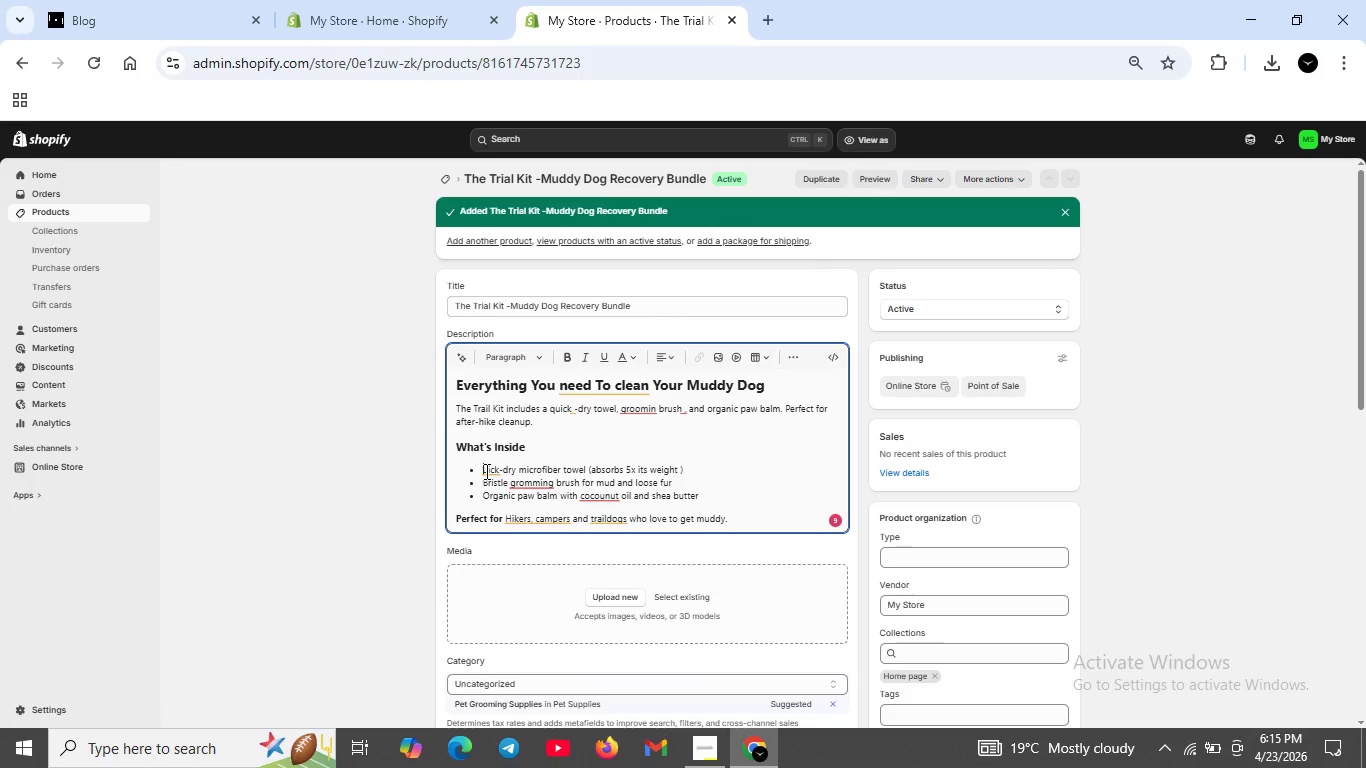 
key(Q)
 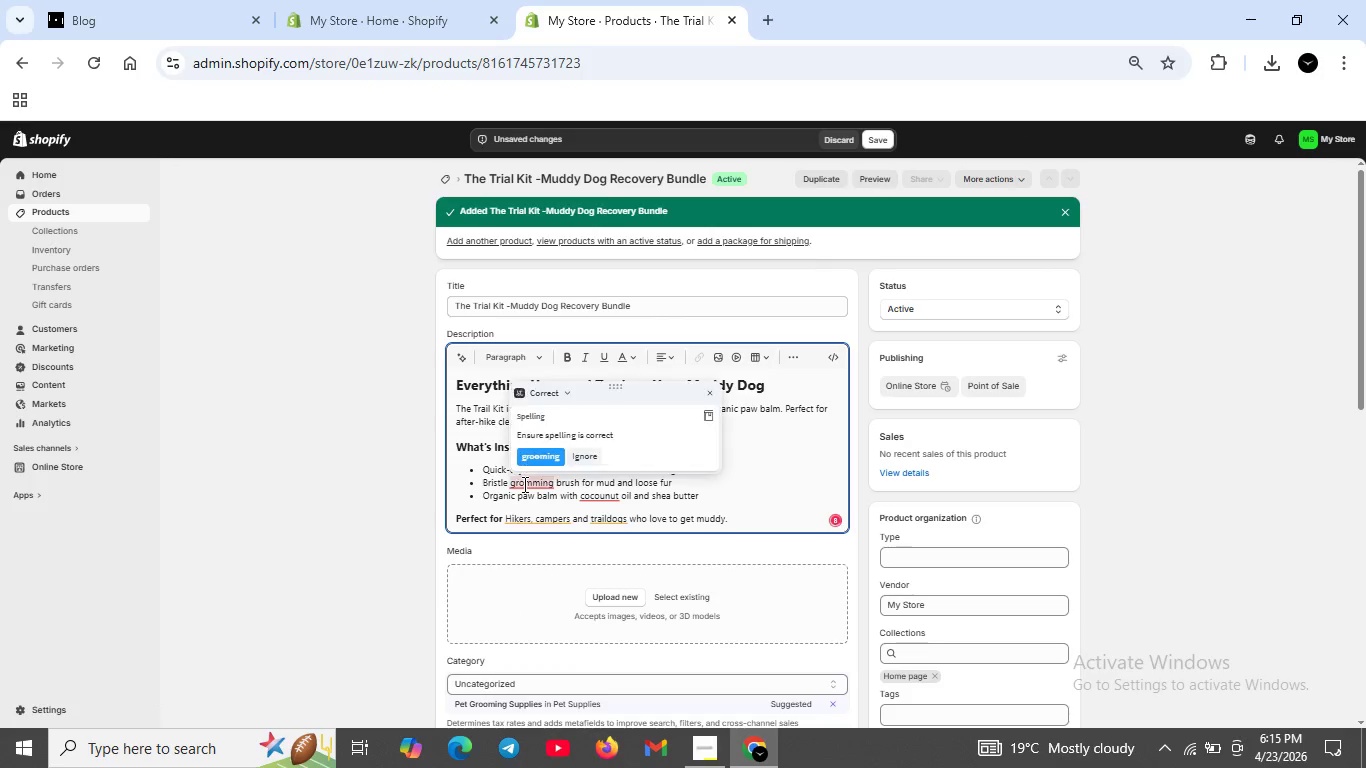 
left_click([543, 455])
 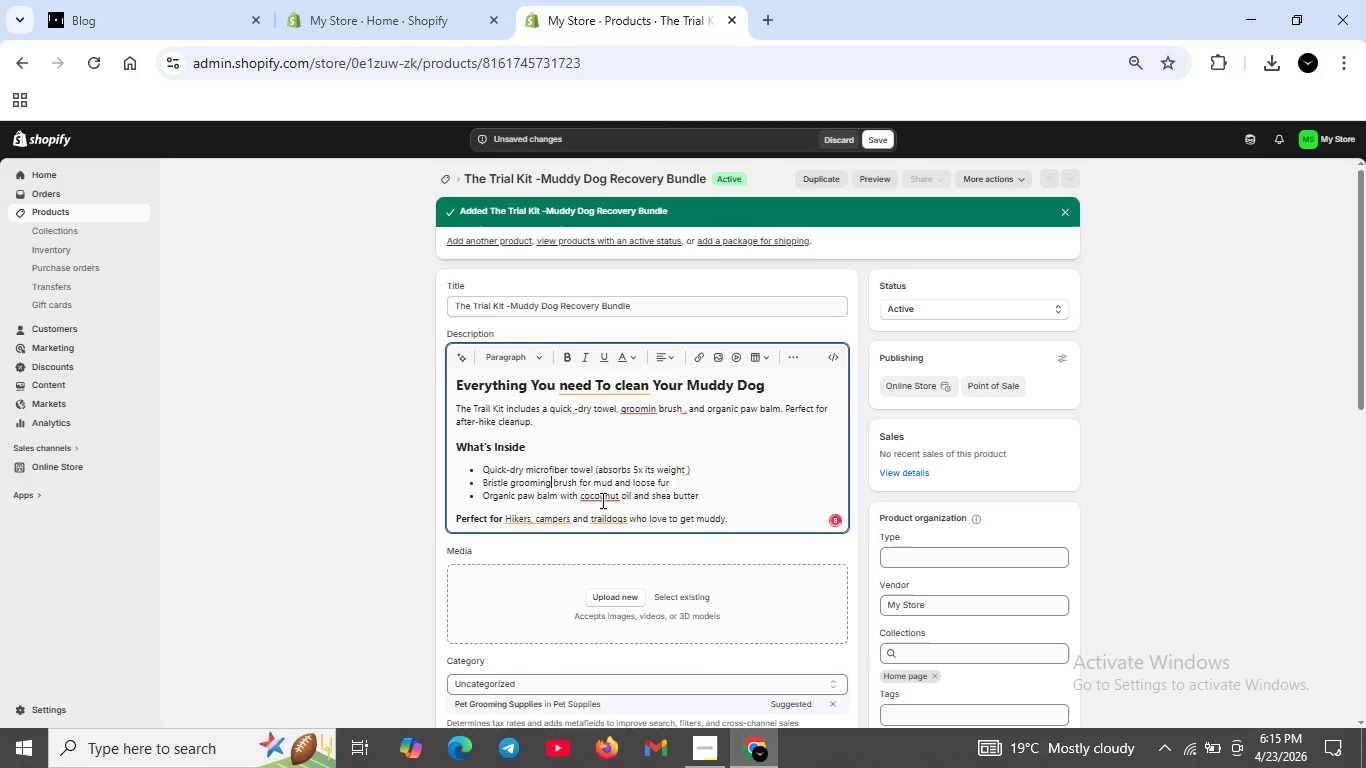 
left_click([601, 500])
 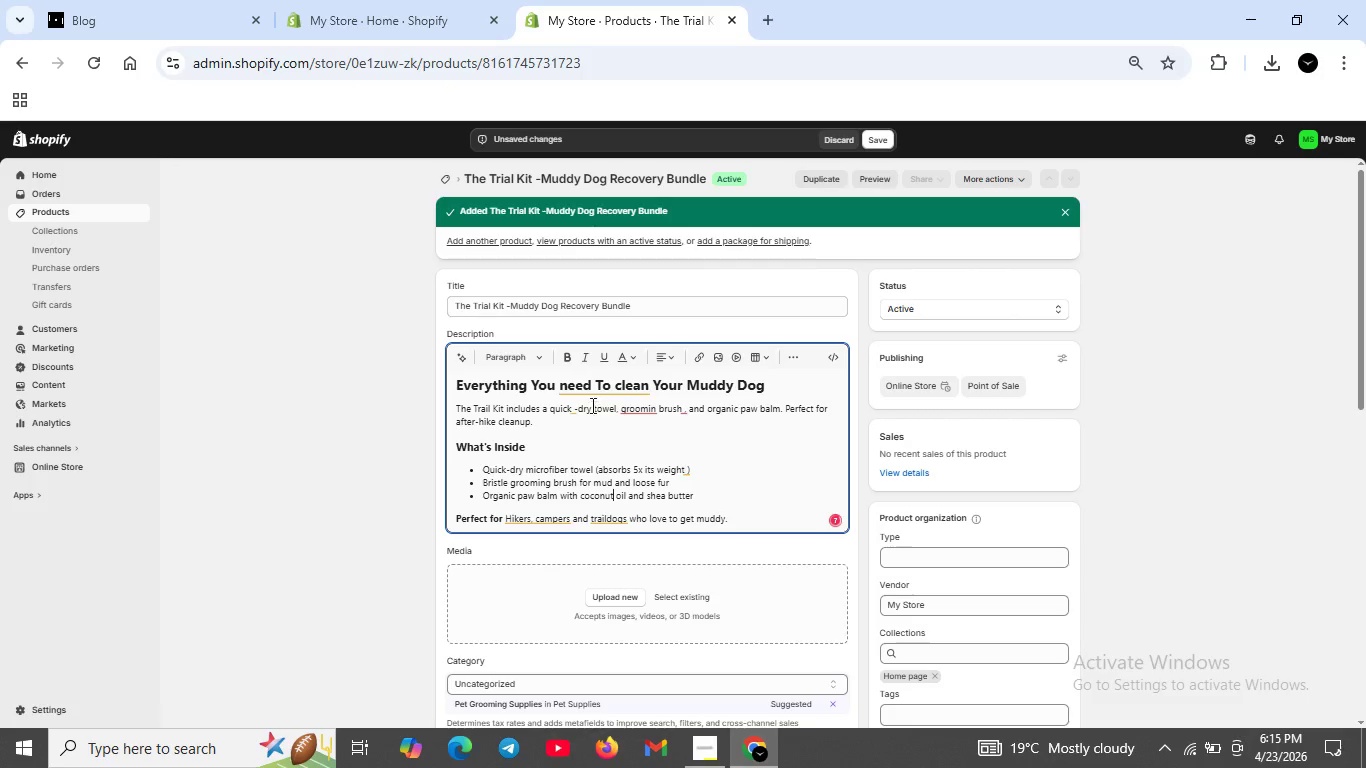 
left_click([591, 393])
 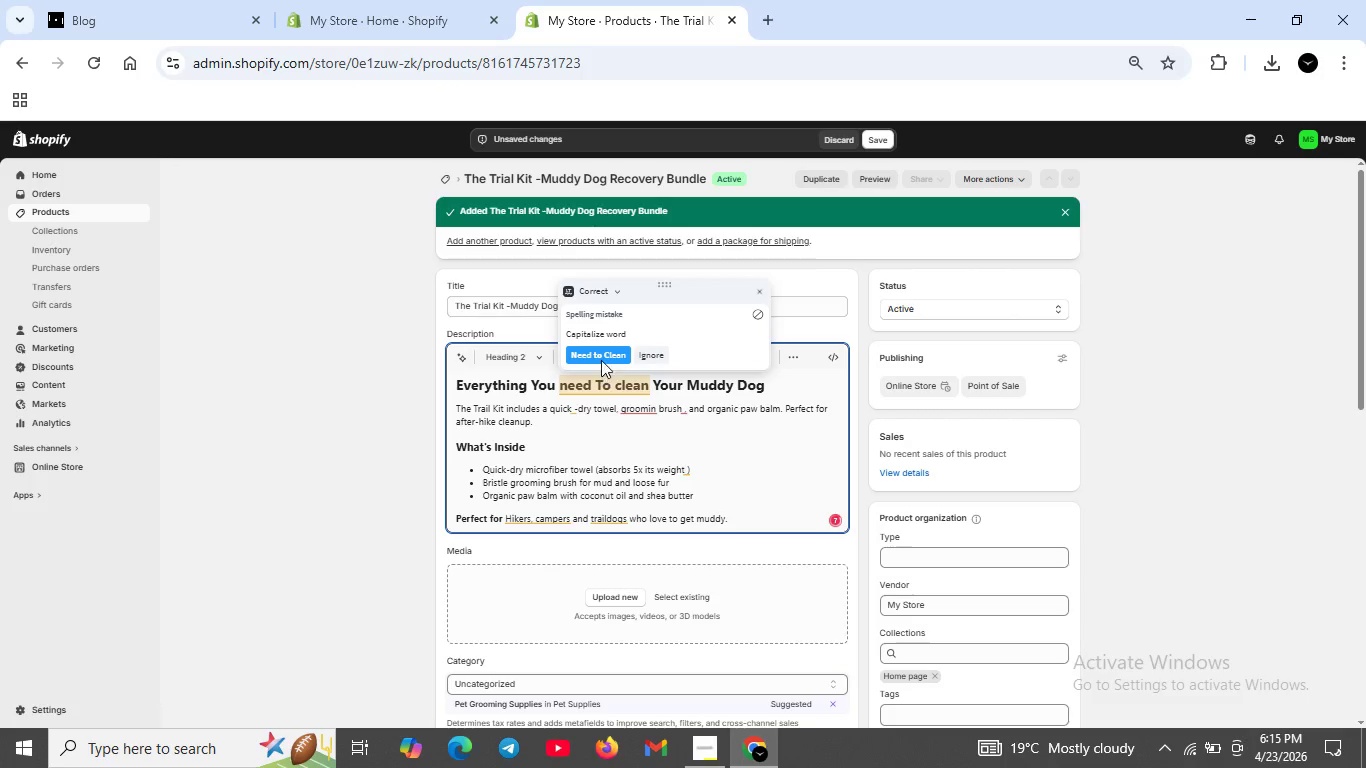 
left_click([602, 355])
 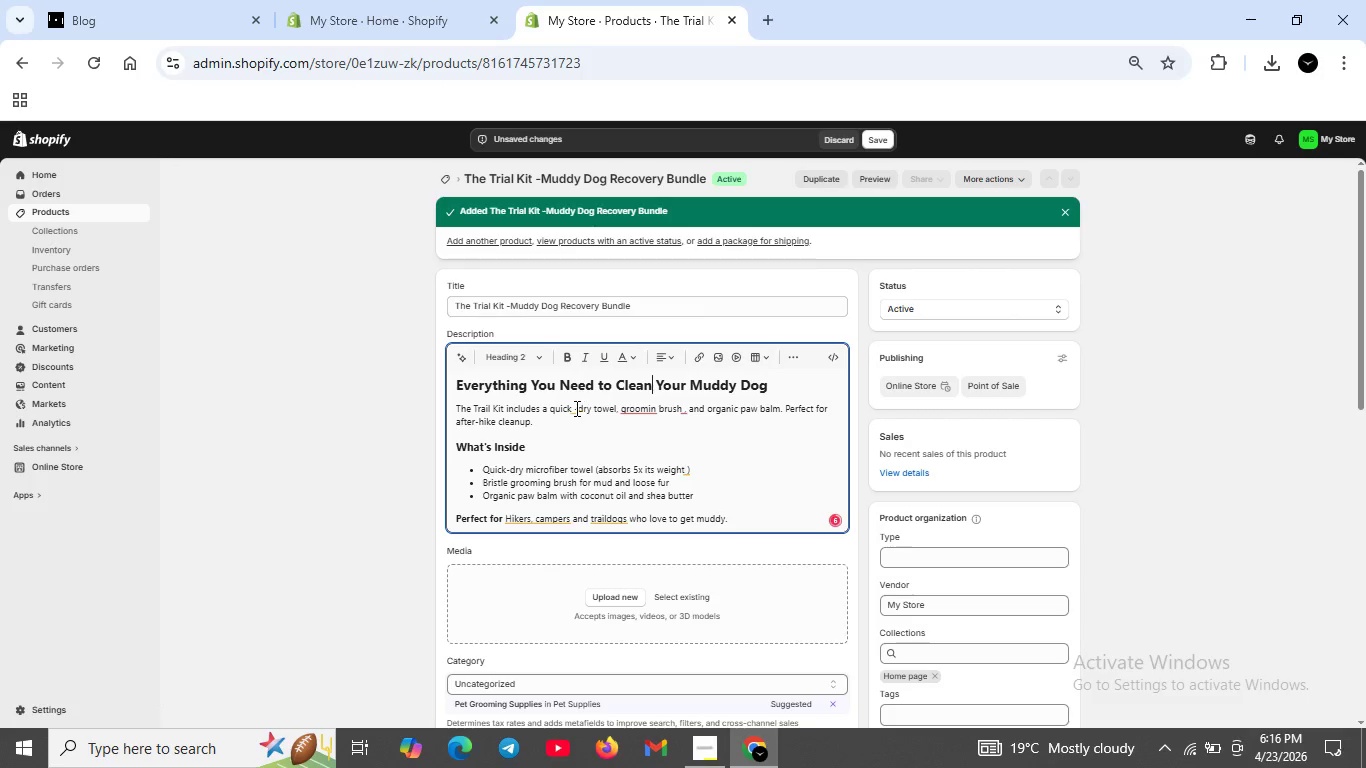 
left_click([575, 408])
 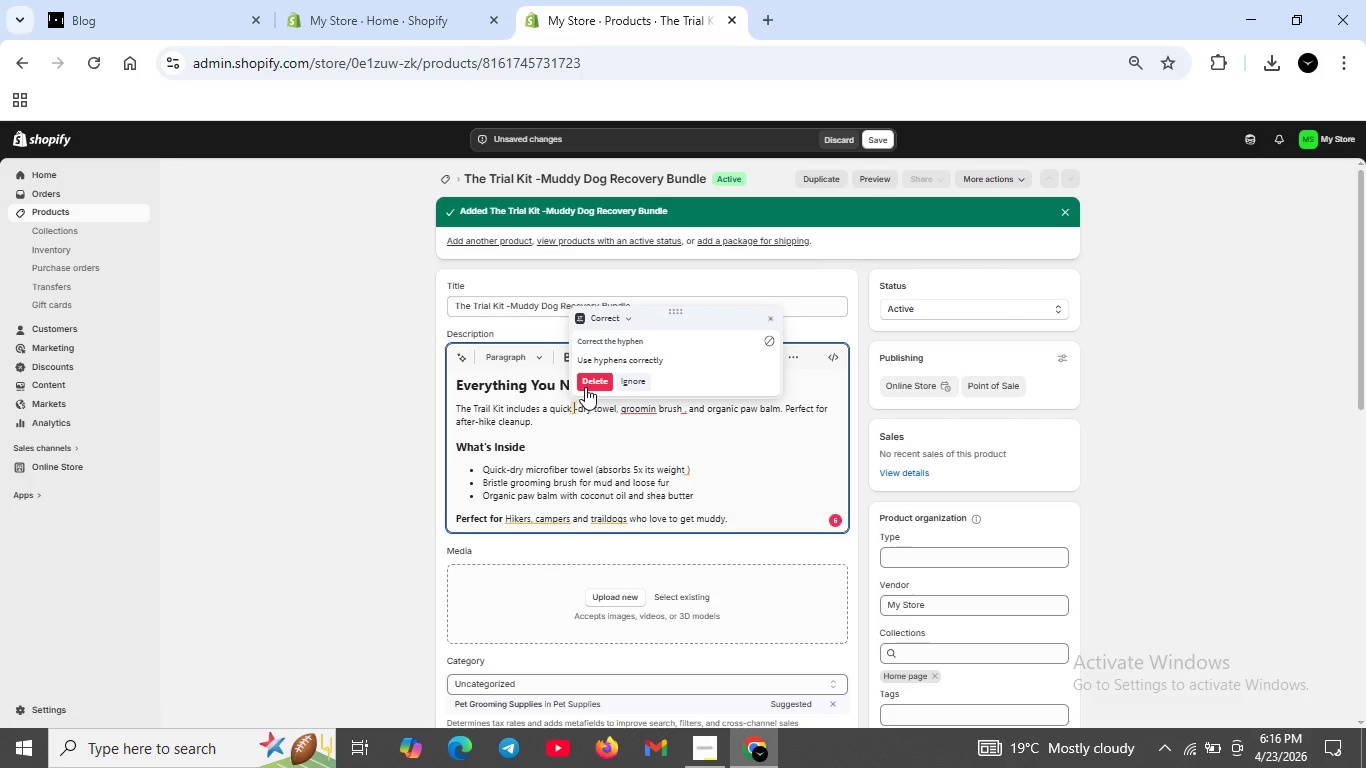 
left_click([585, 387])
 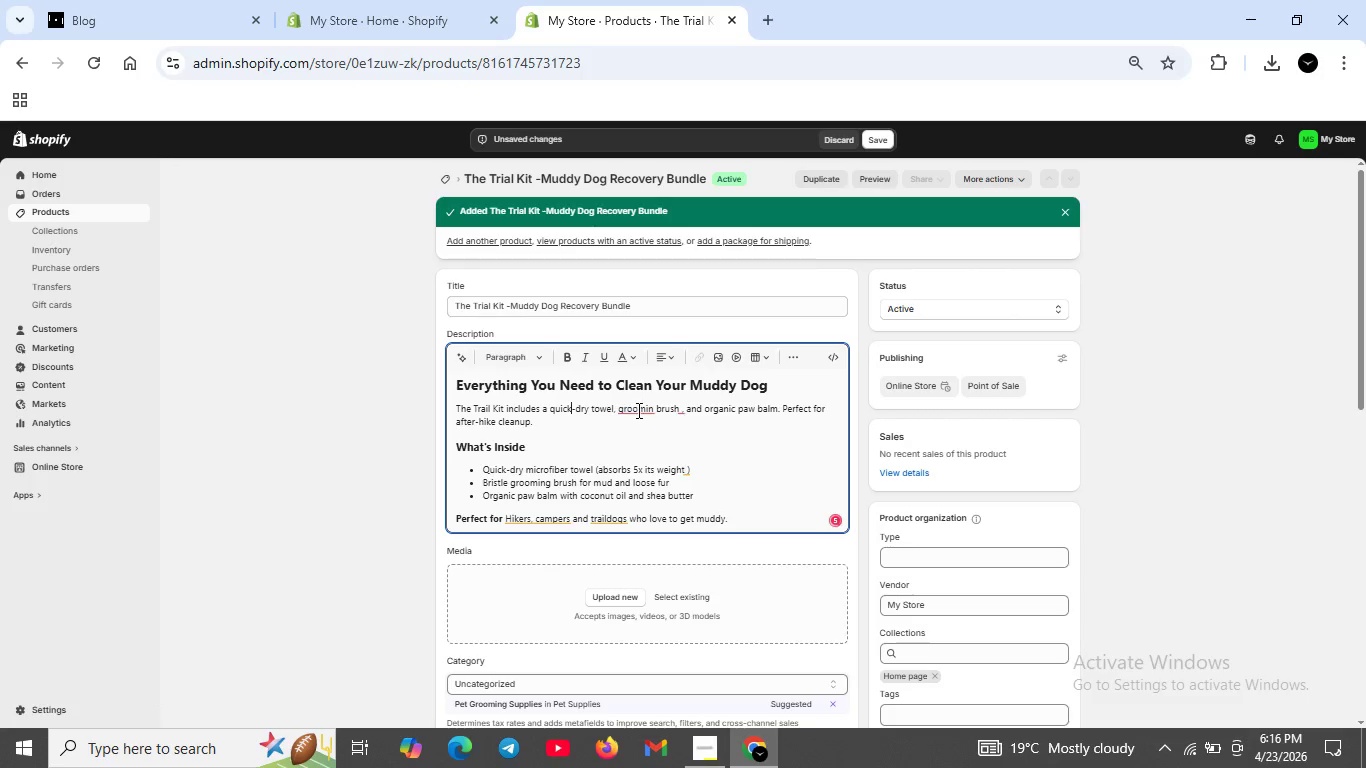 
left_click([637, 410])
 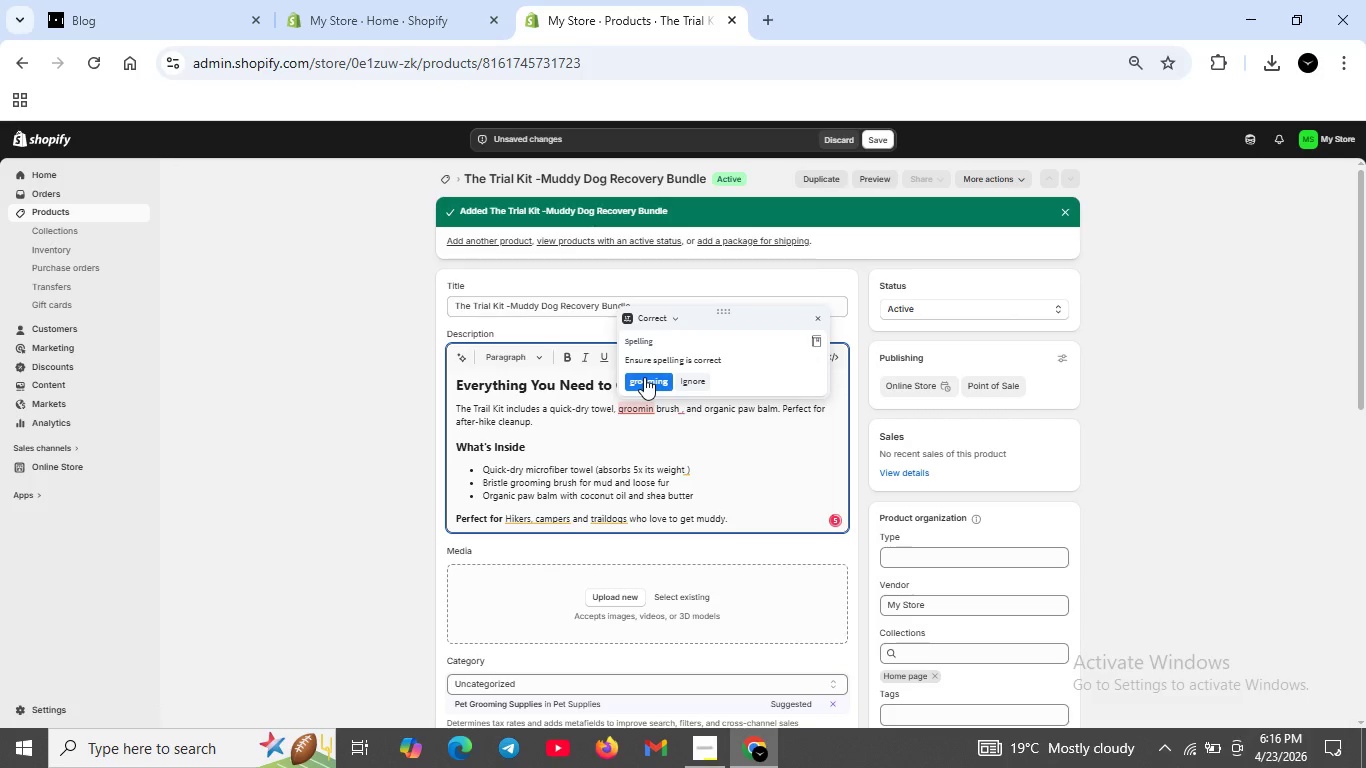 
left_click([644, 377])
 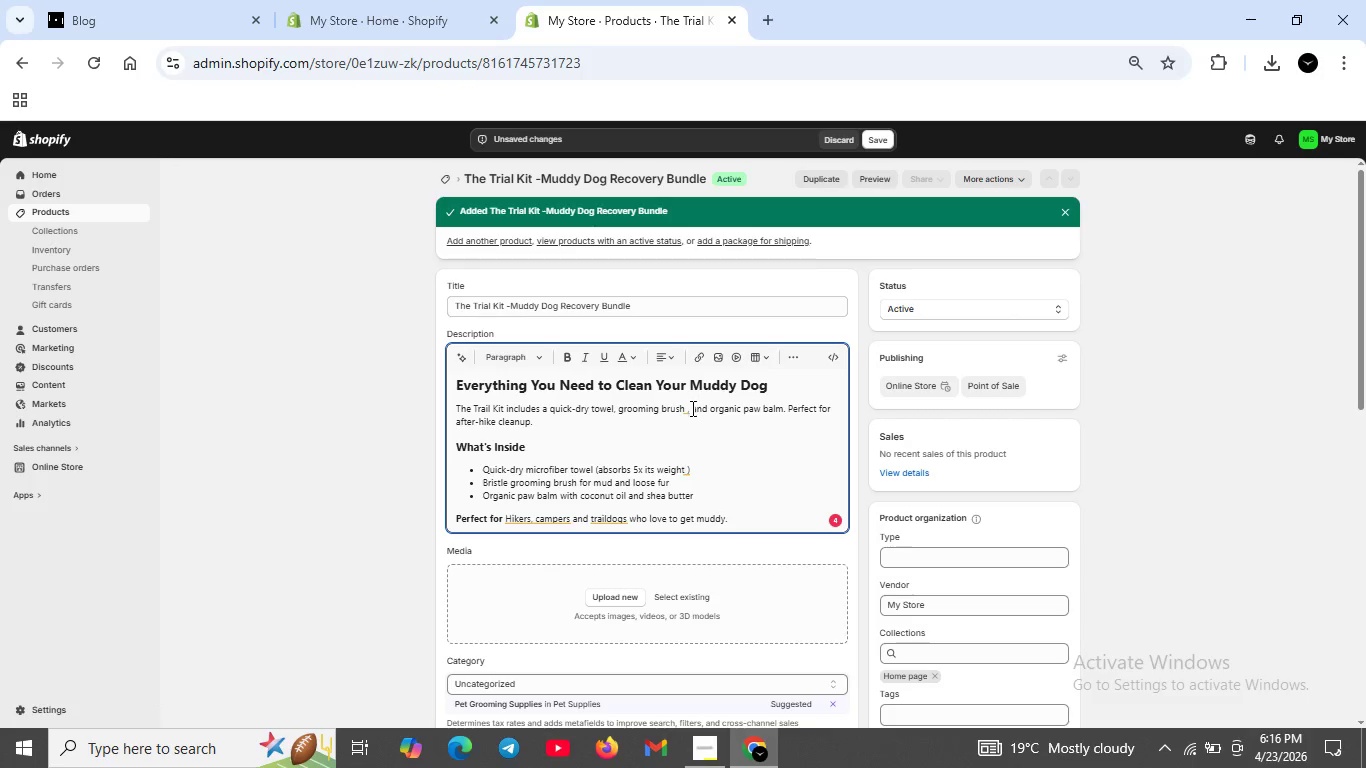 
left_click([687, 409])
 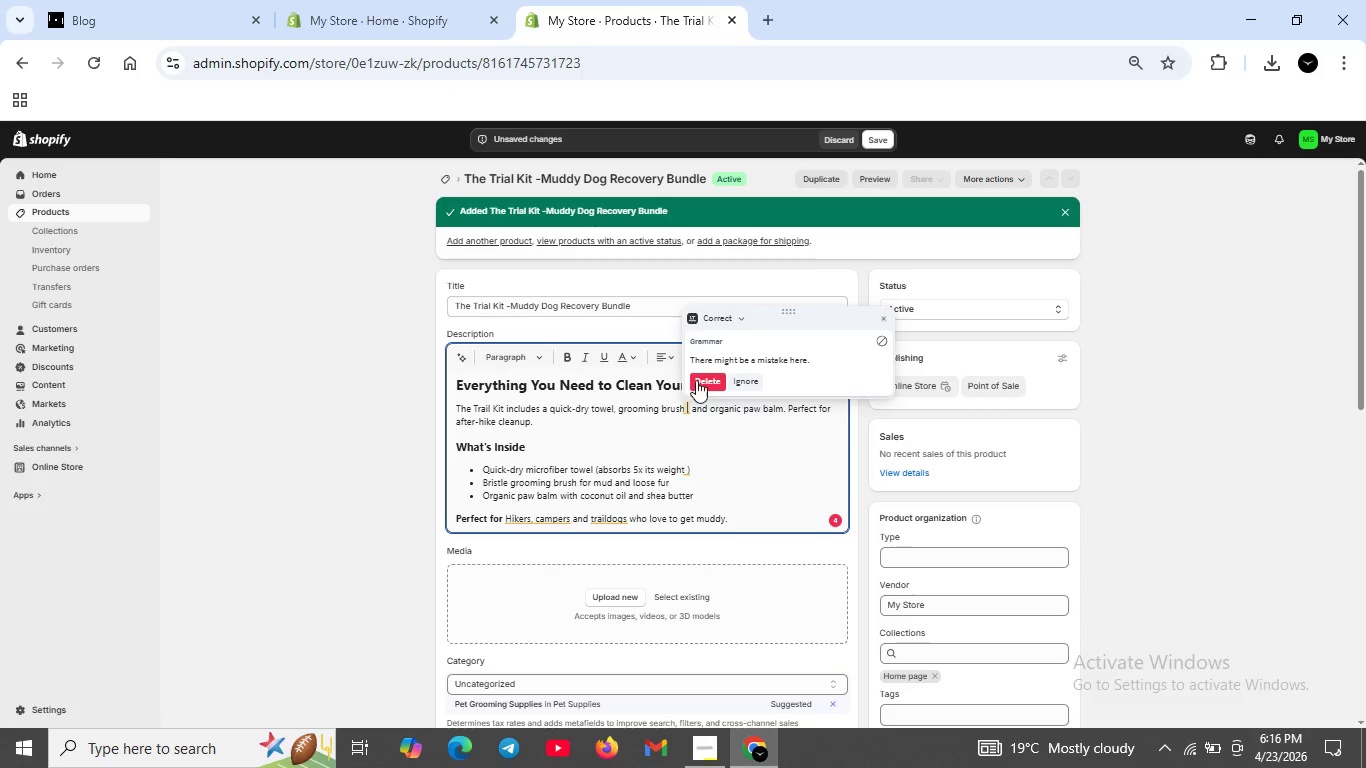 
left_click([696, 380])
 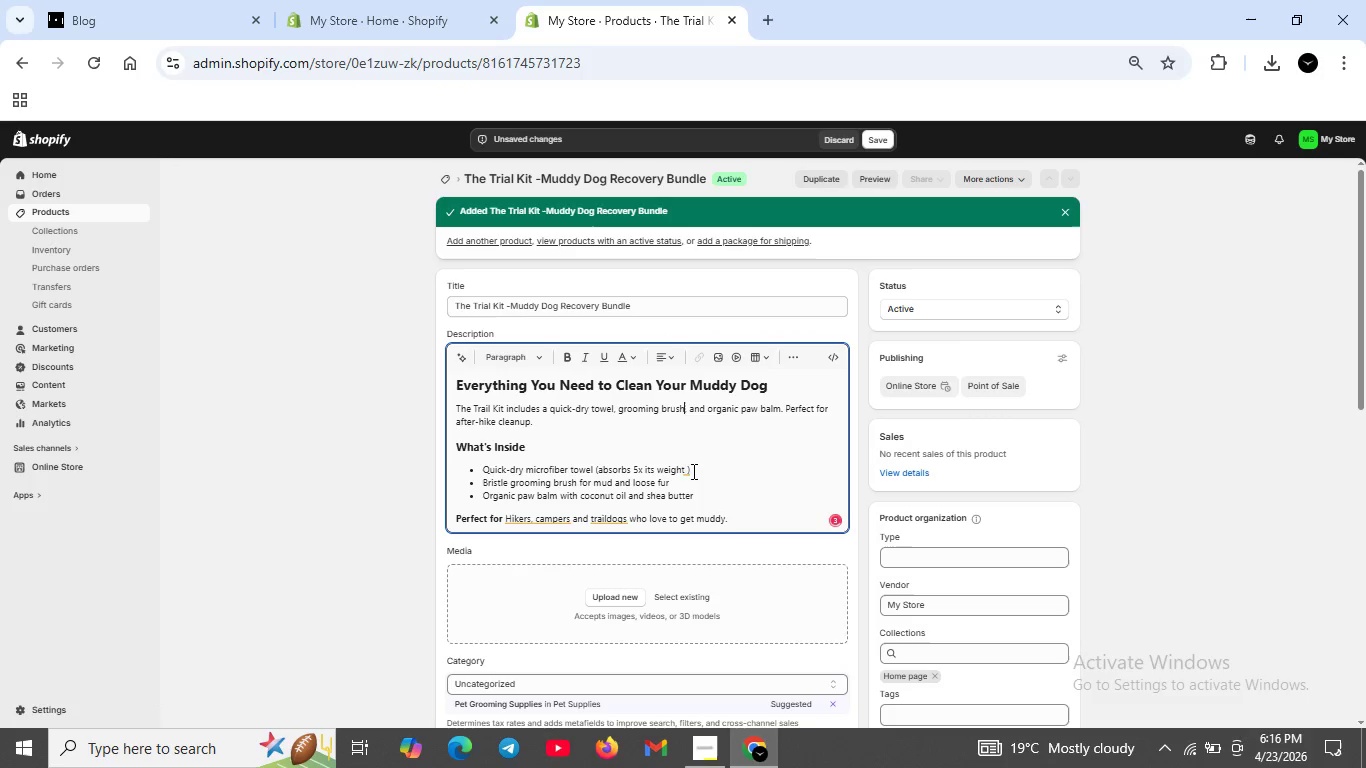 
left_click([688, 468])
 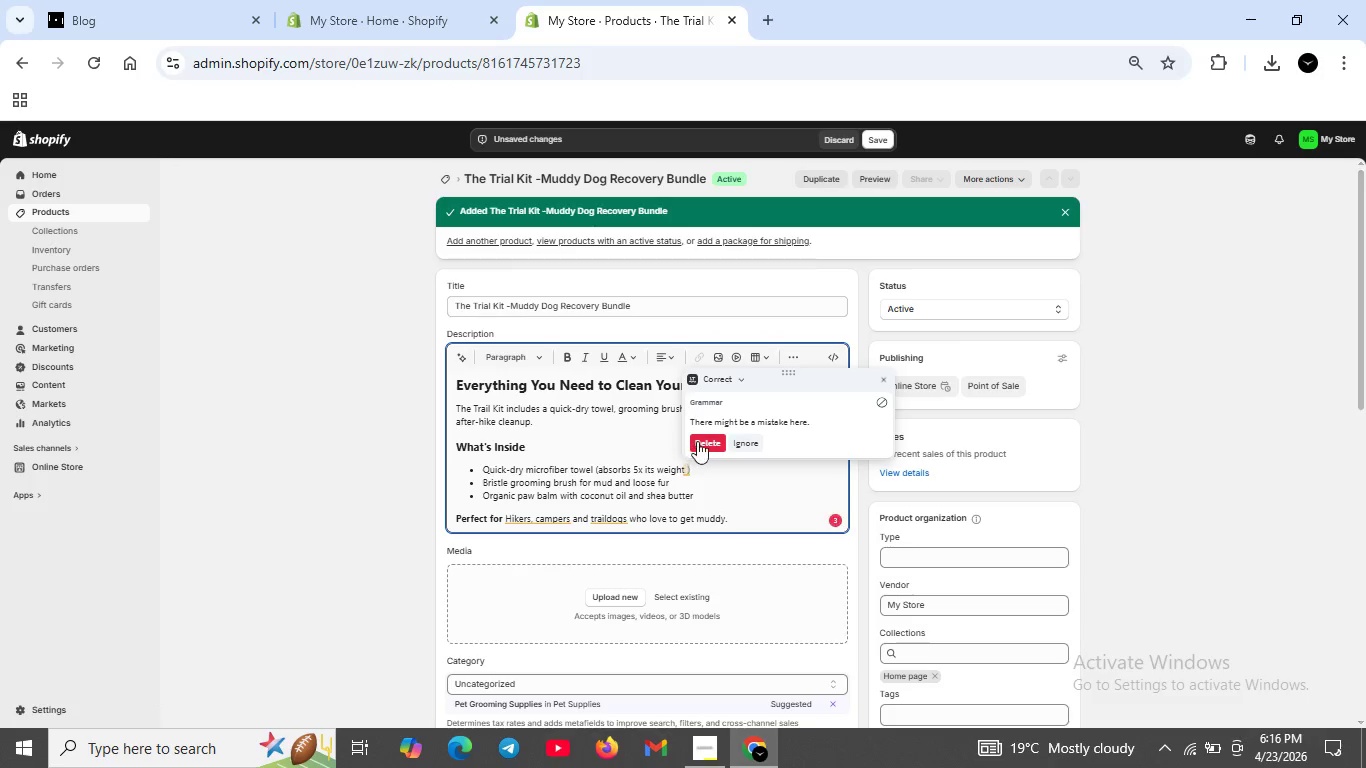 
left_click_drag(start_coordinate=[697, 441], to_coordinate=[695, 448])
 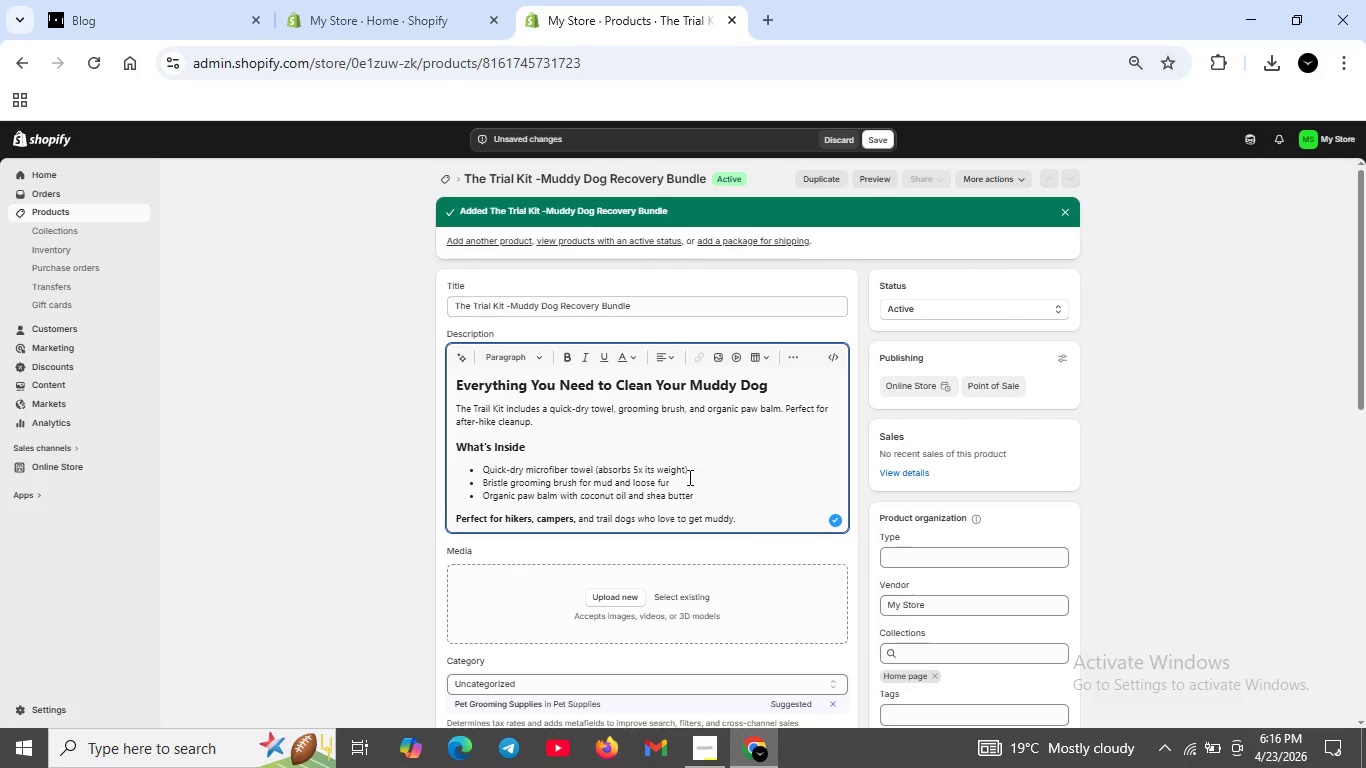 
wait(6.77)
 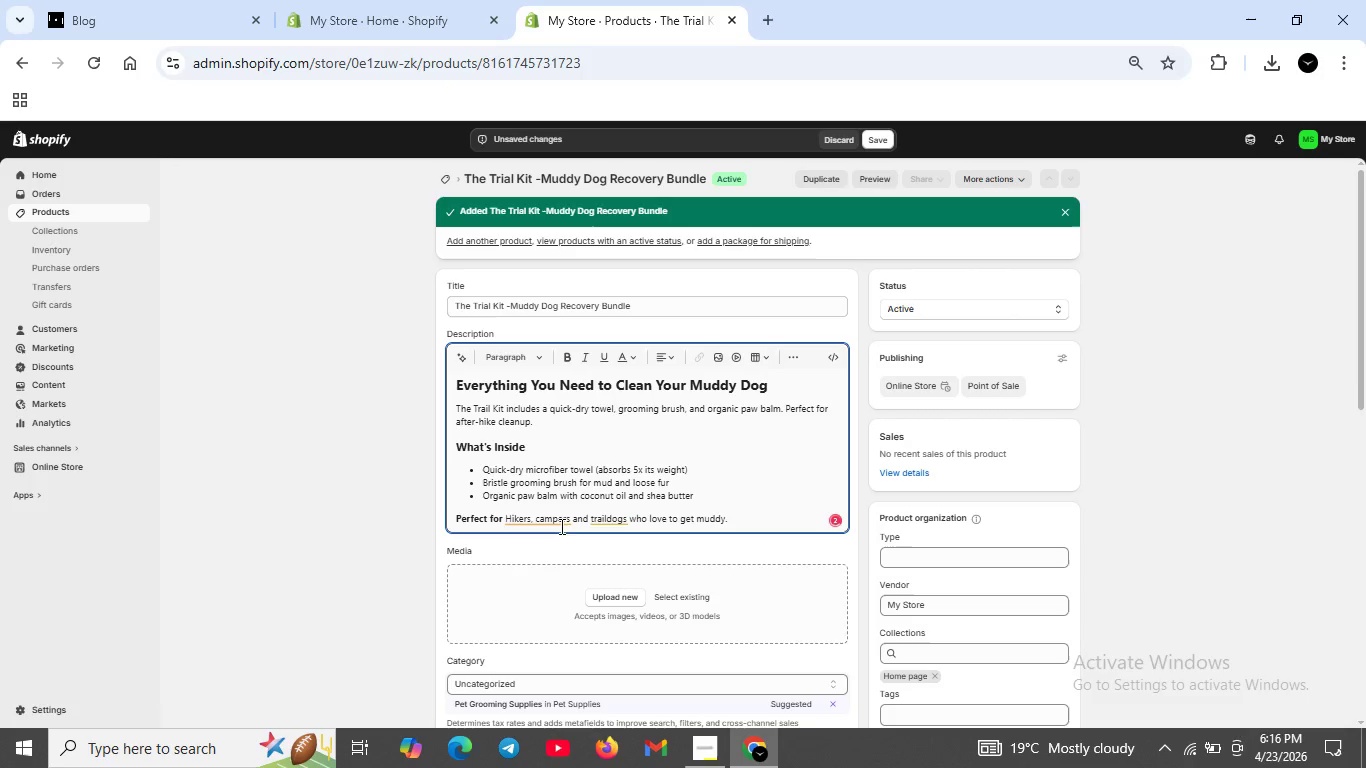 
left_click([832, 351])
 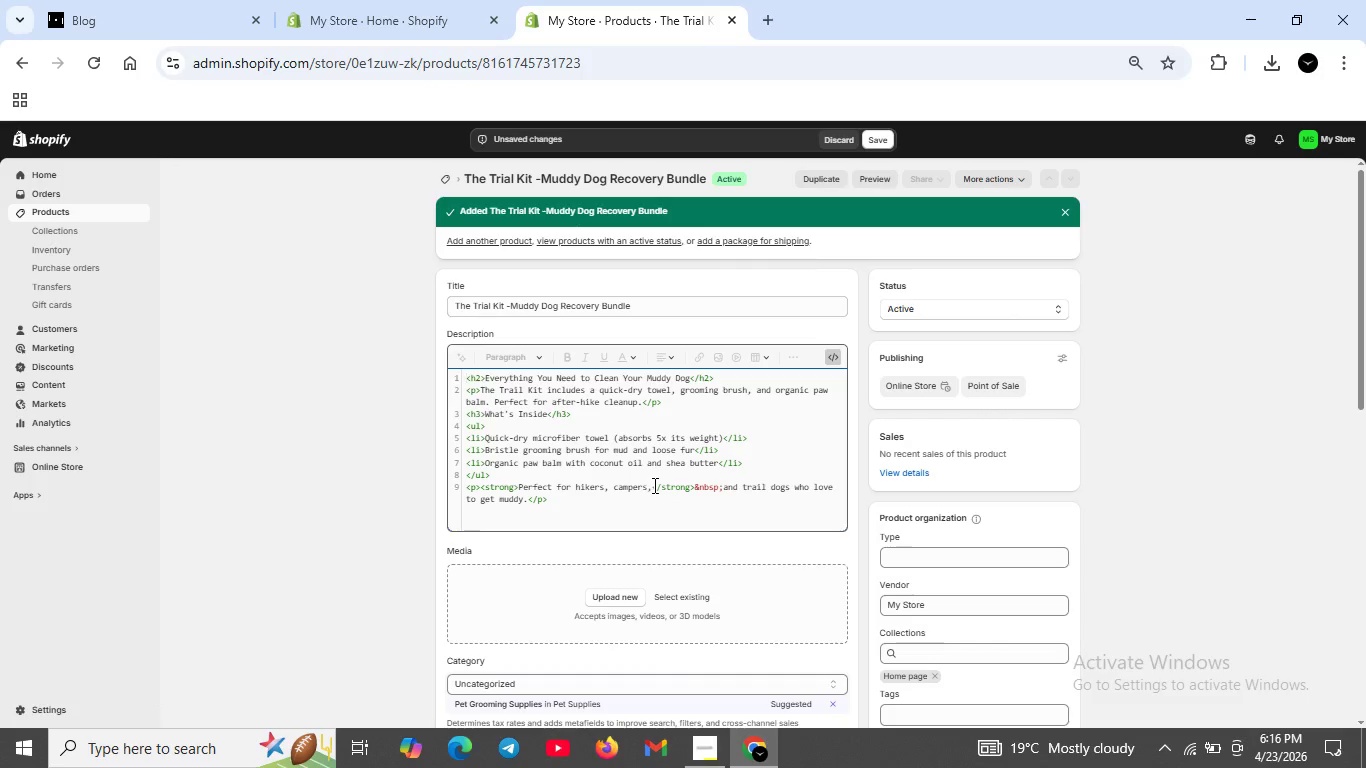 
left_click_drag(start_coordinate=[649, 487], to_coordinate=[692, 487])
 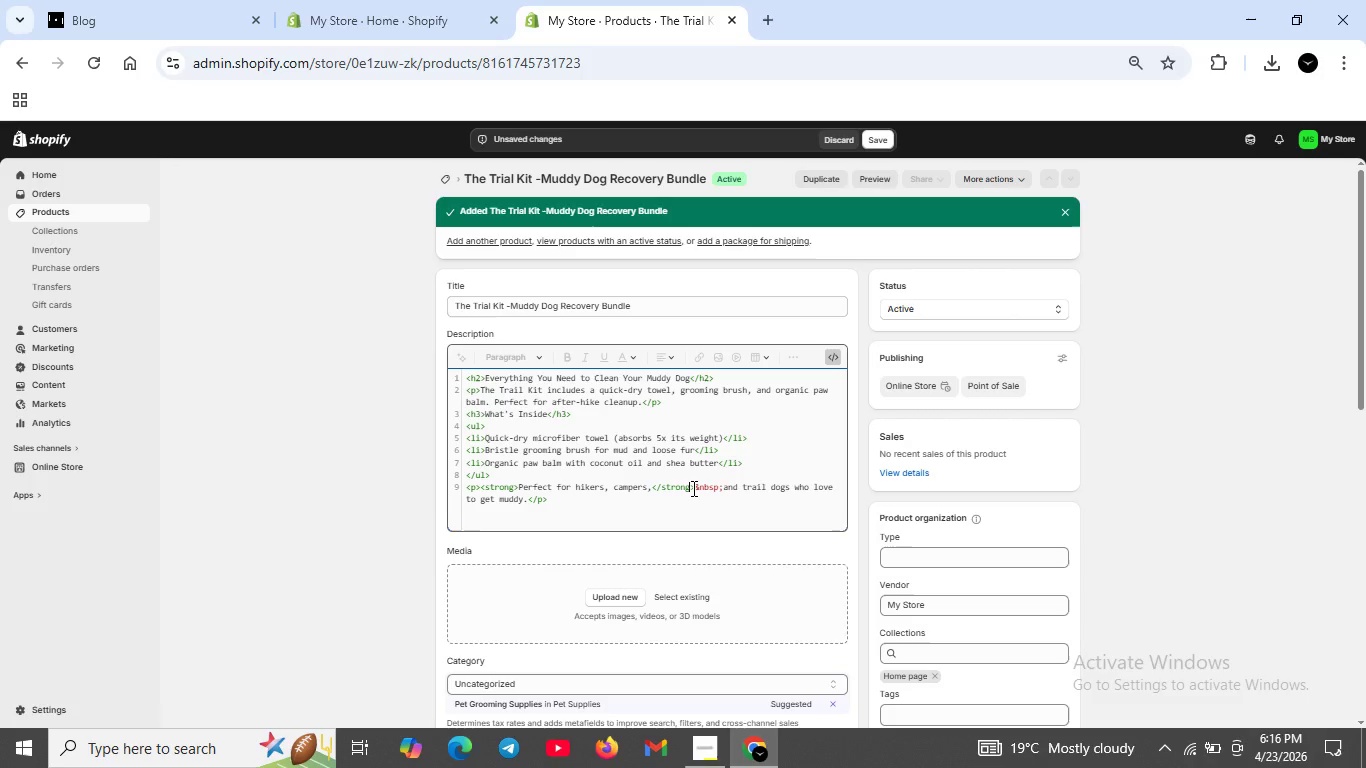 
left_click([692, 487])
 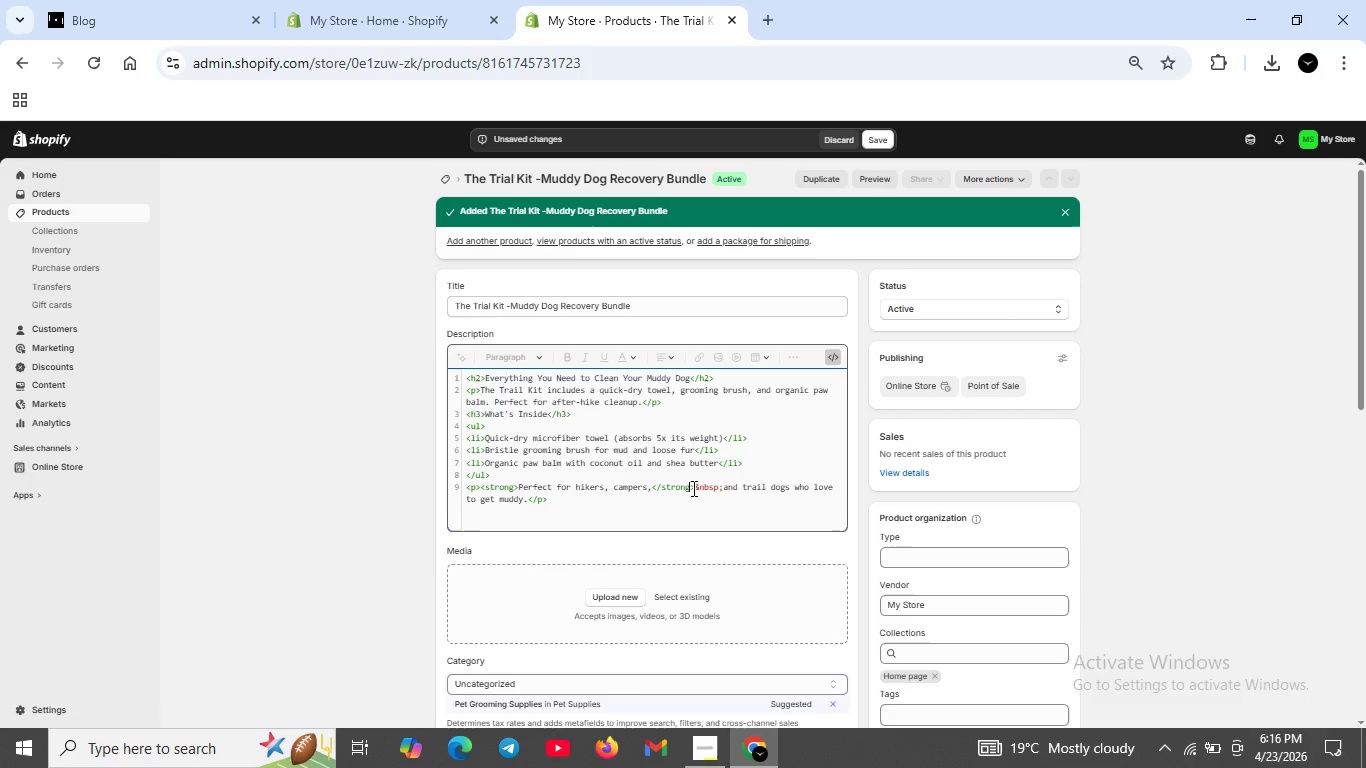 
left_click([692, 488])
 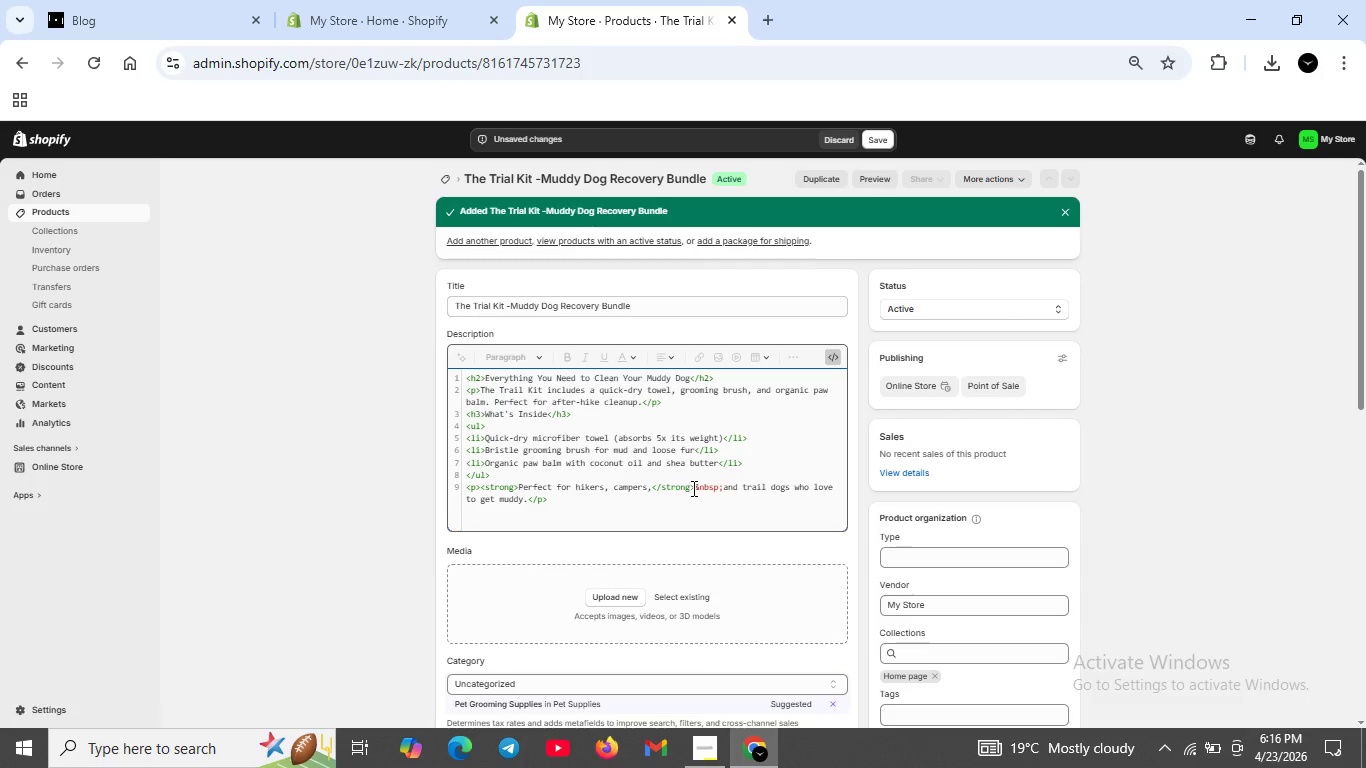 
key(ArrowRight)
 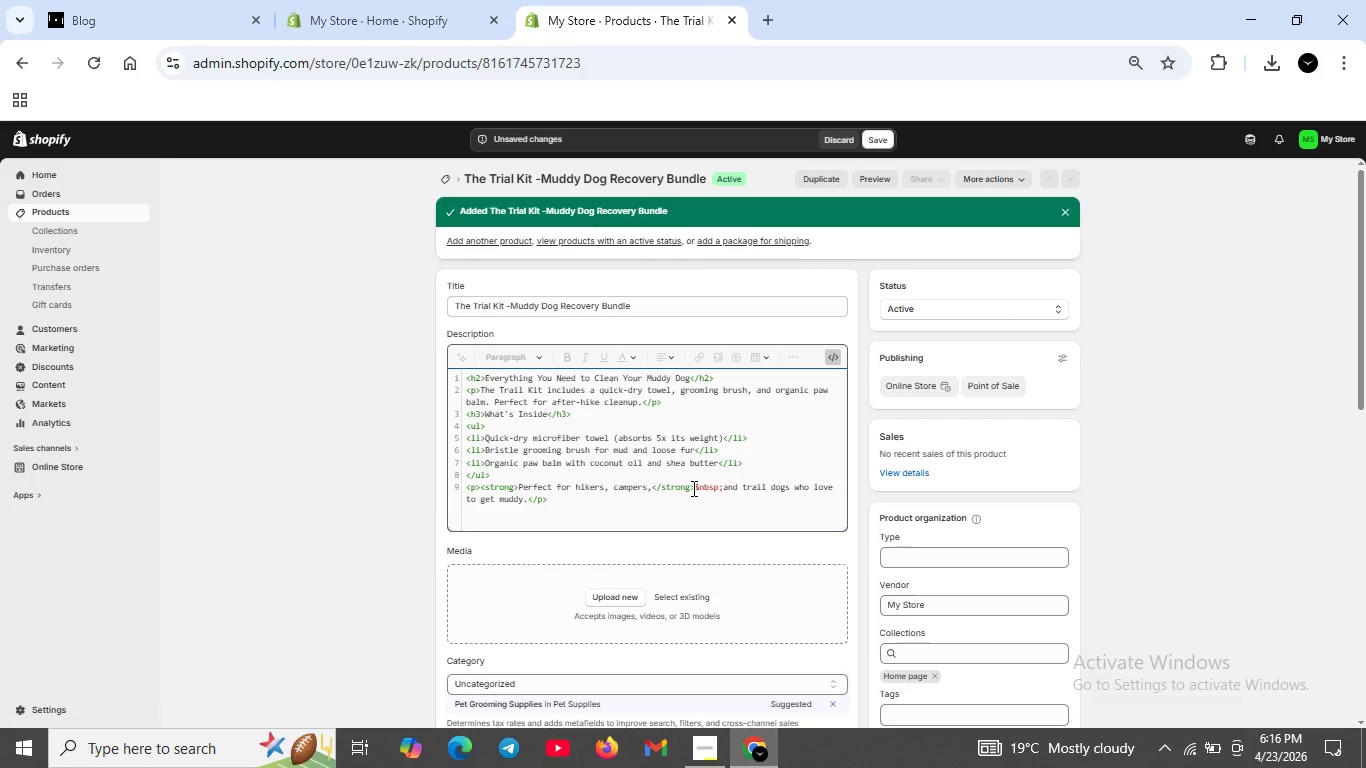 
key(Backspace)
 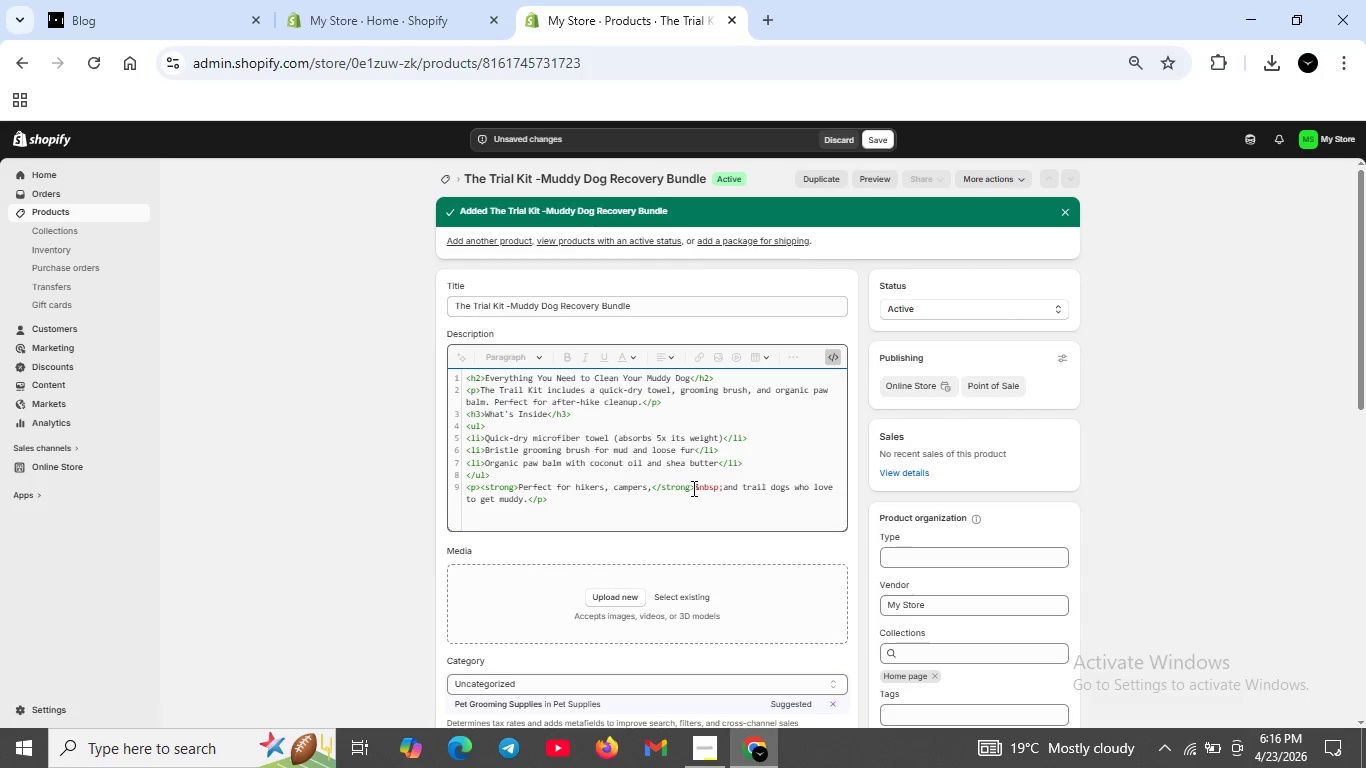 
key(Backspace)
 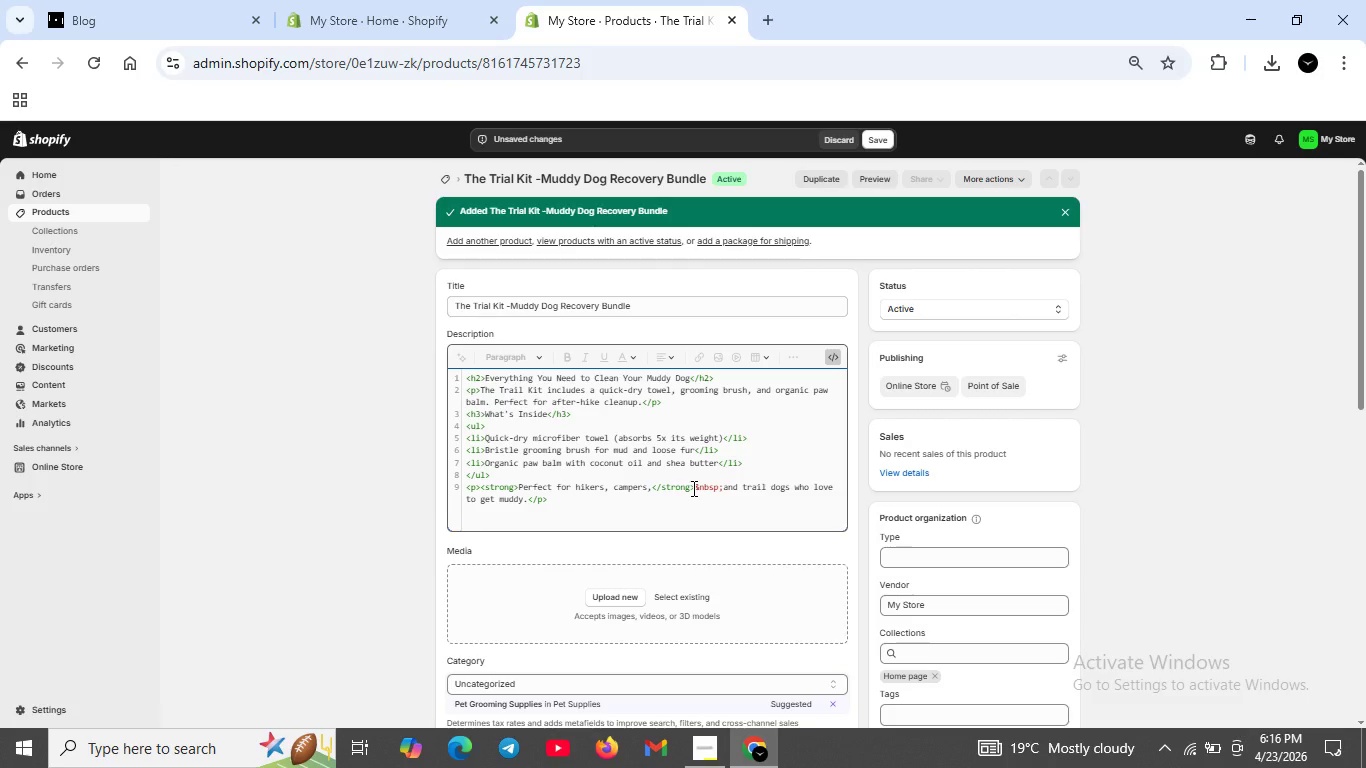 
key(Backspace)
 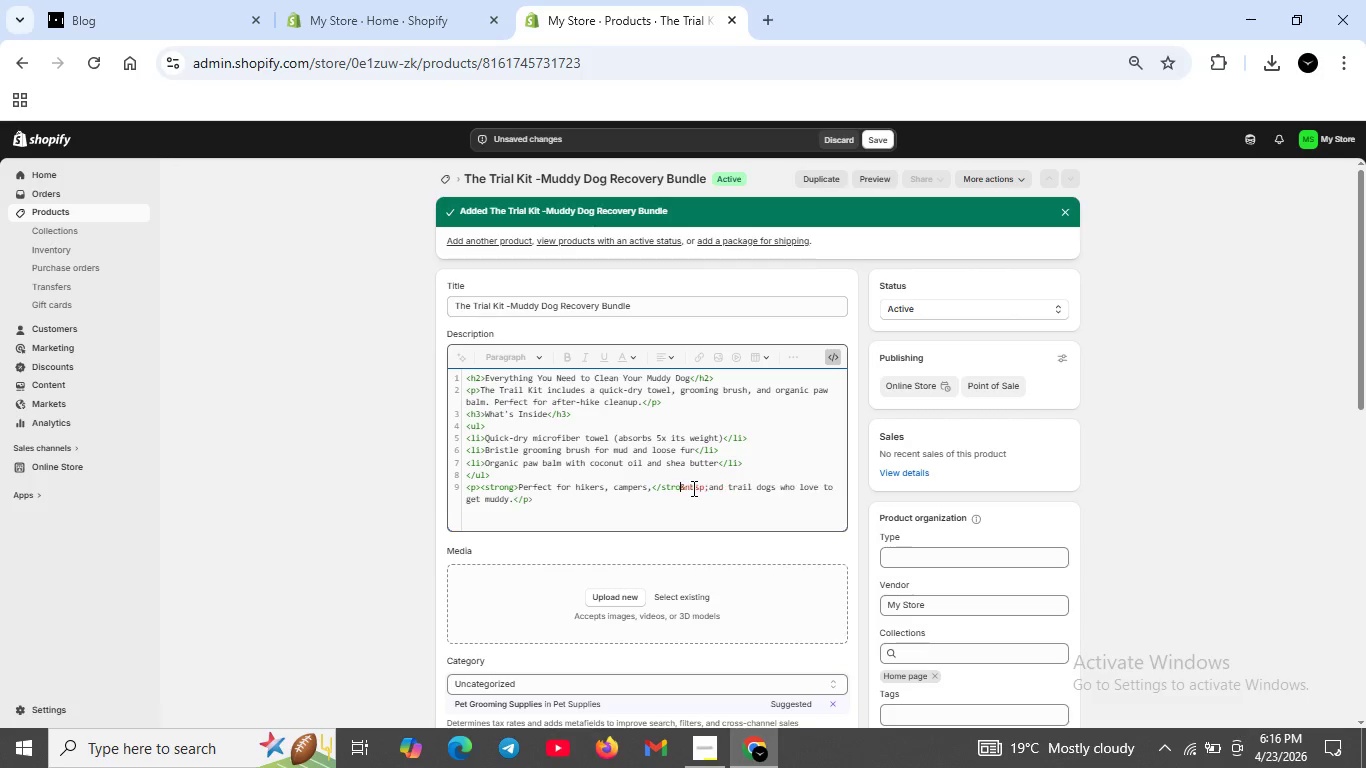 
key(Backspace)
 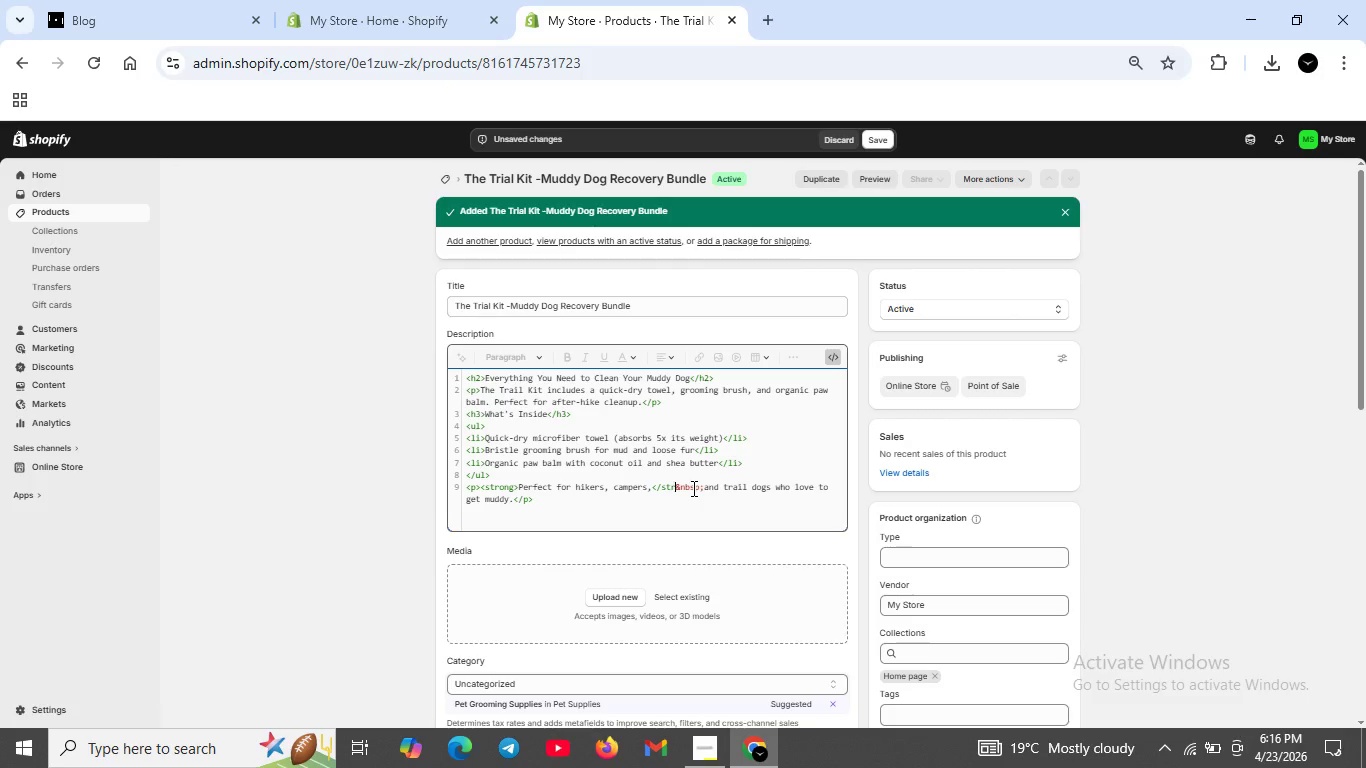 
key(Backspace)
 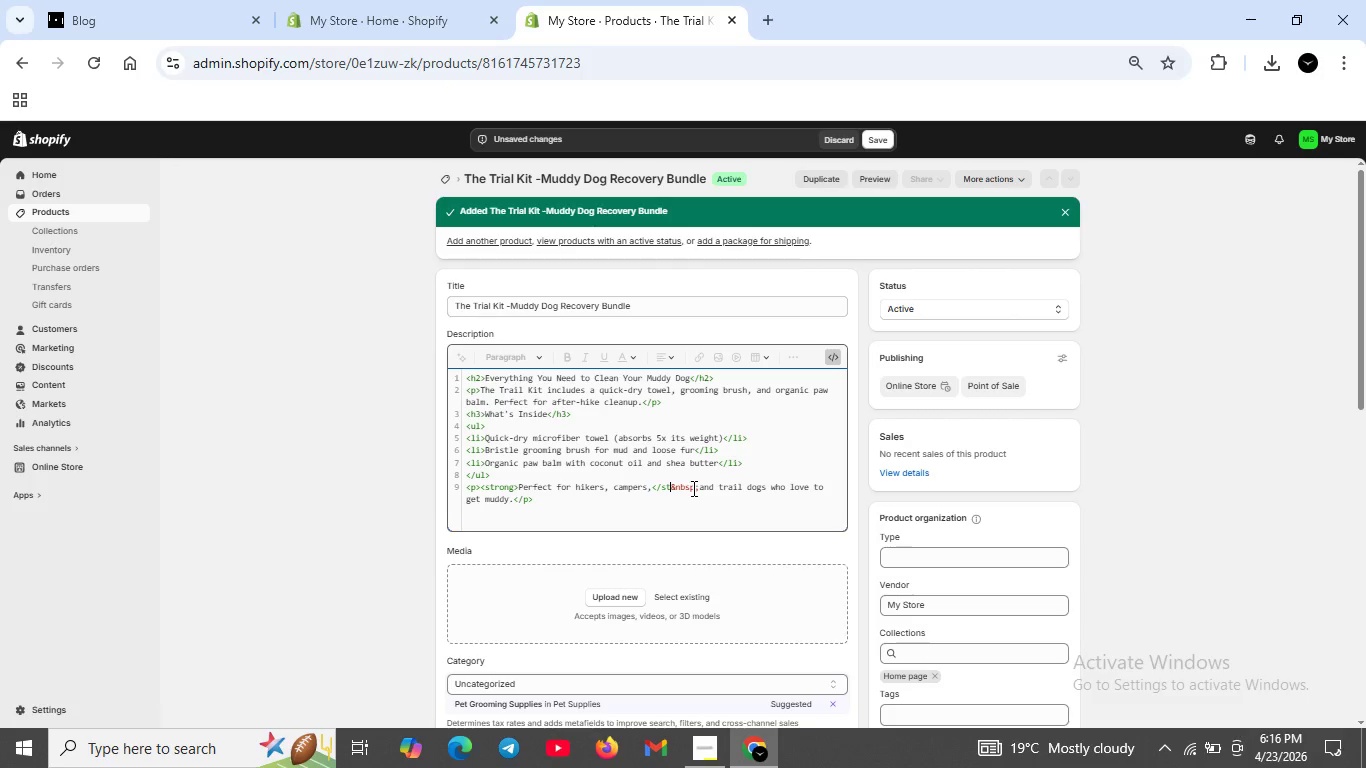 
key(Backspace)
 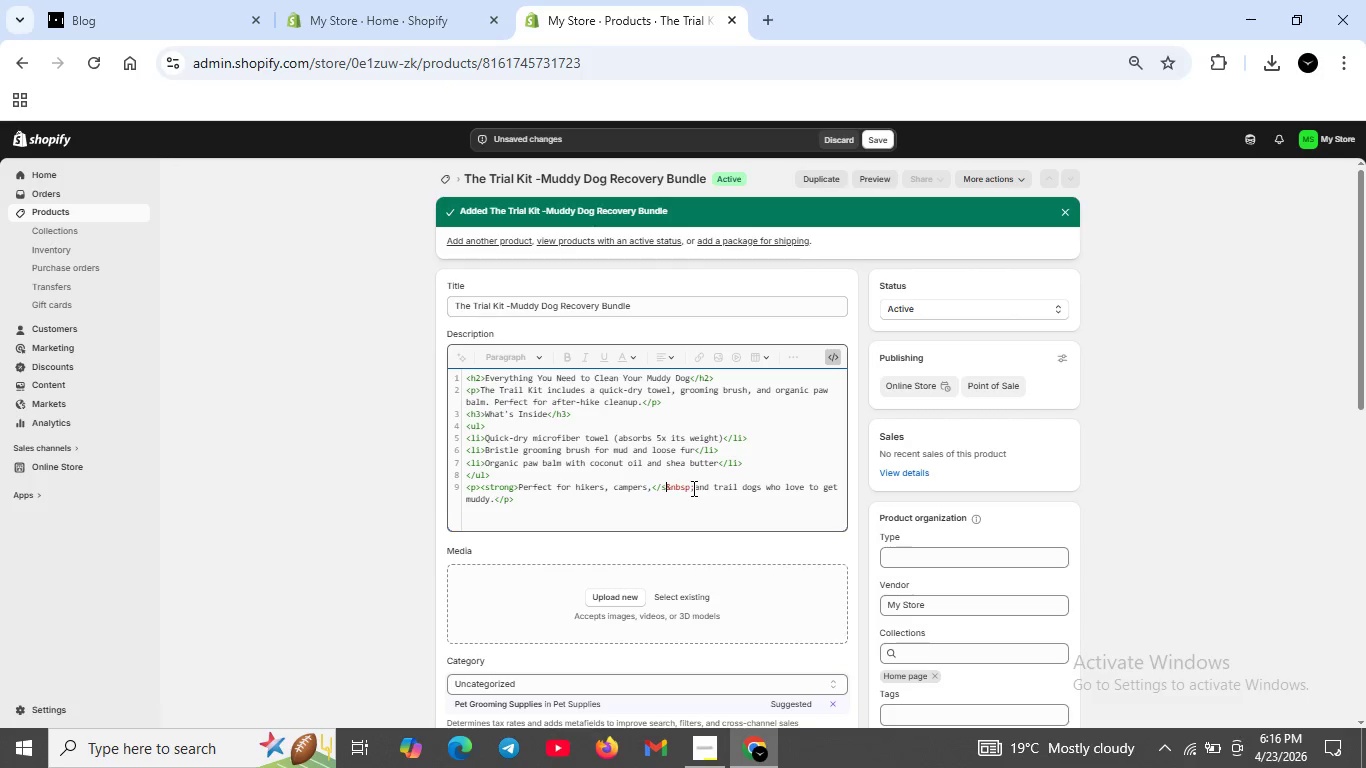 
key(Backspace)
 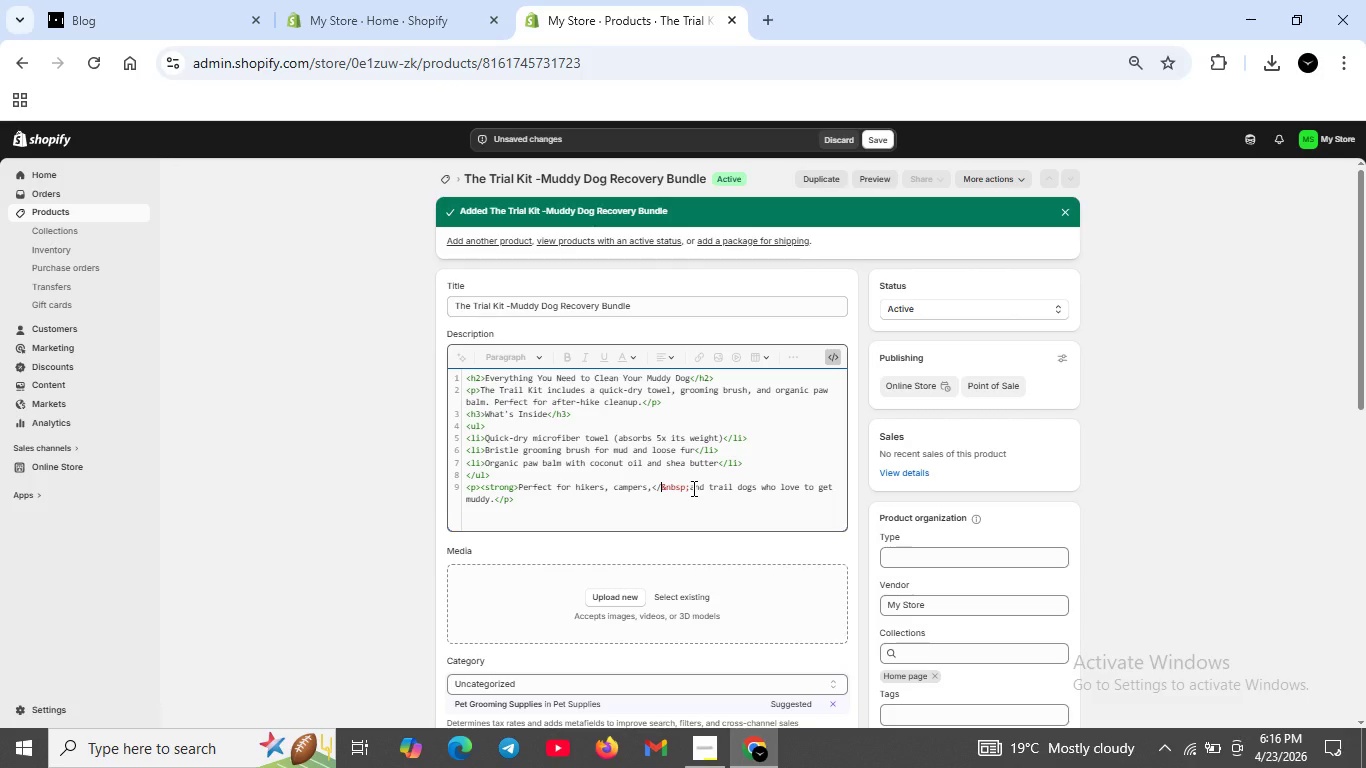 
key(Backspace)
 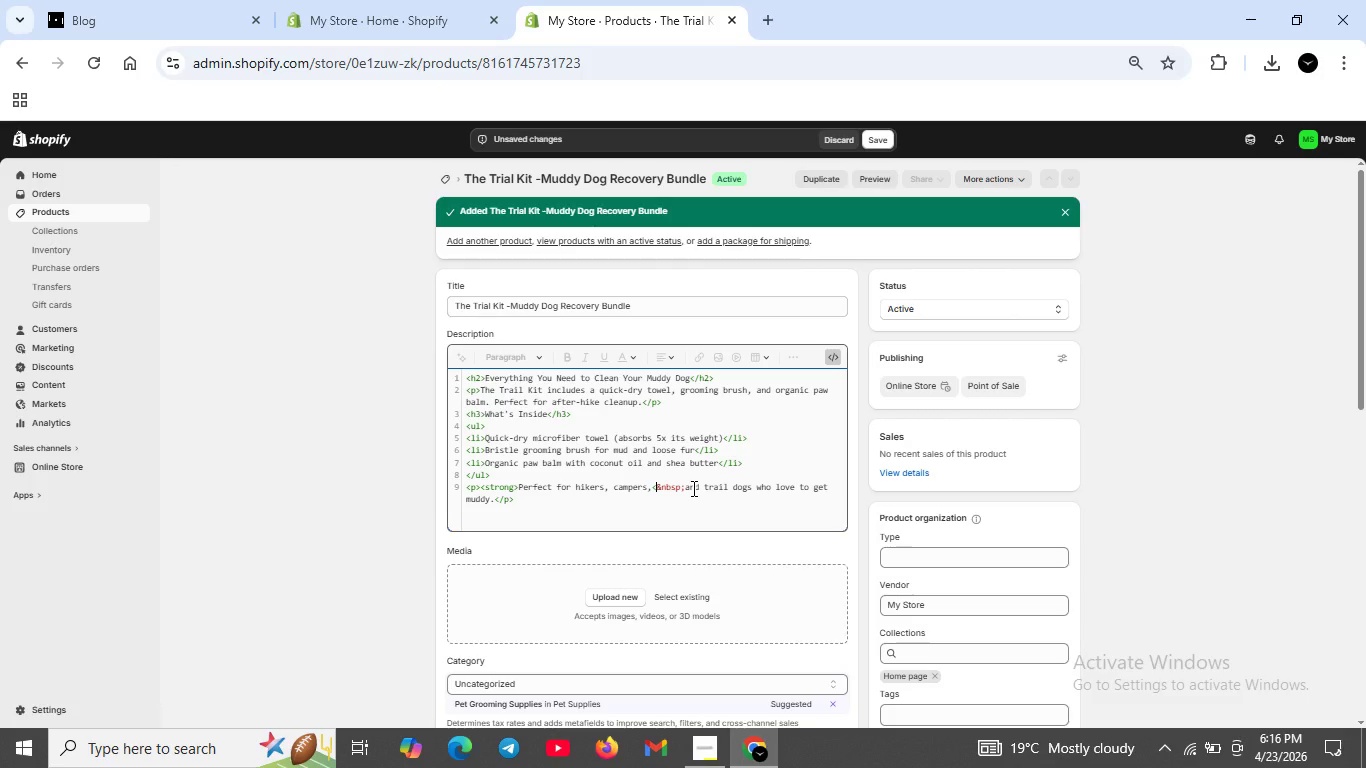 
key(Backspace)
 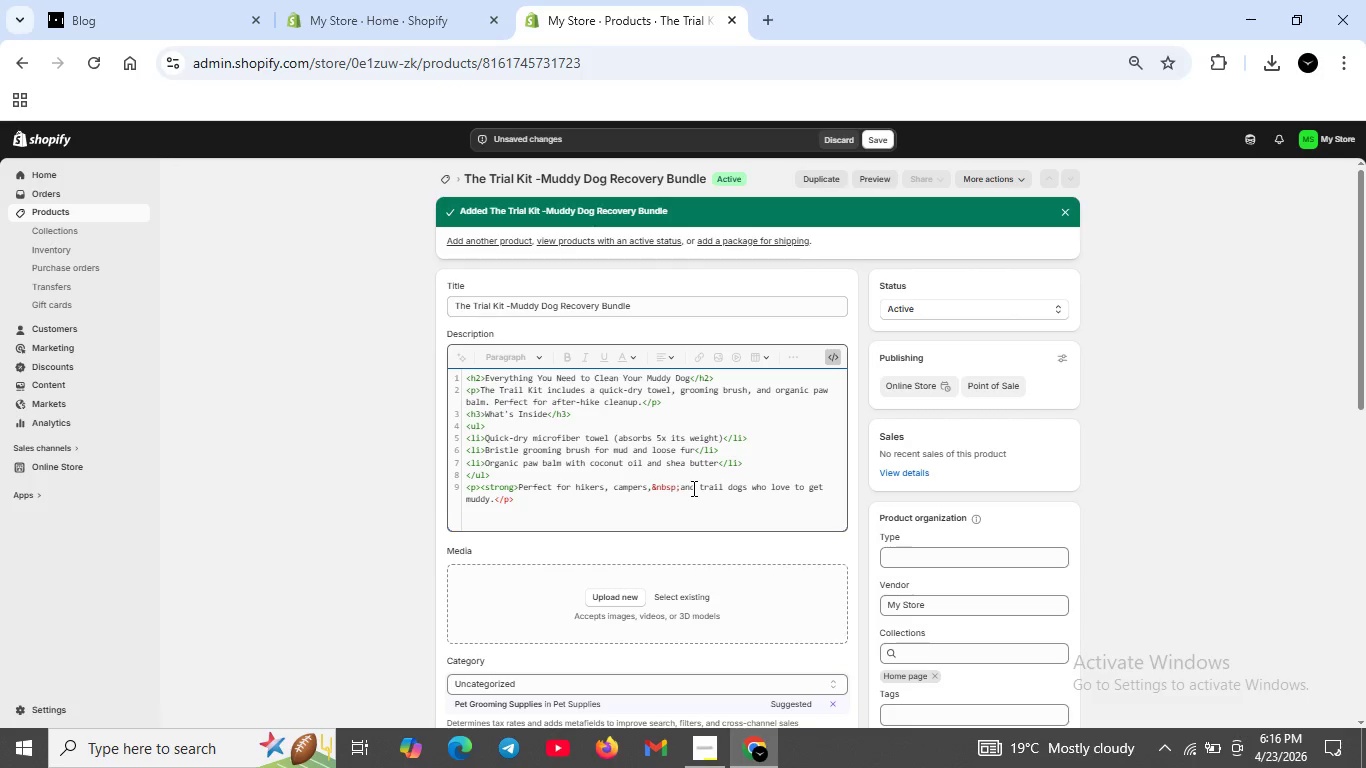 
key(ArrowLeft)
 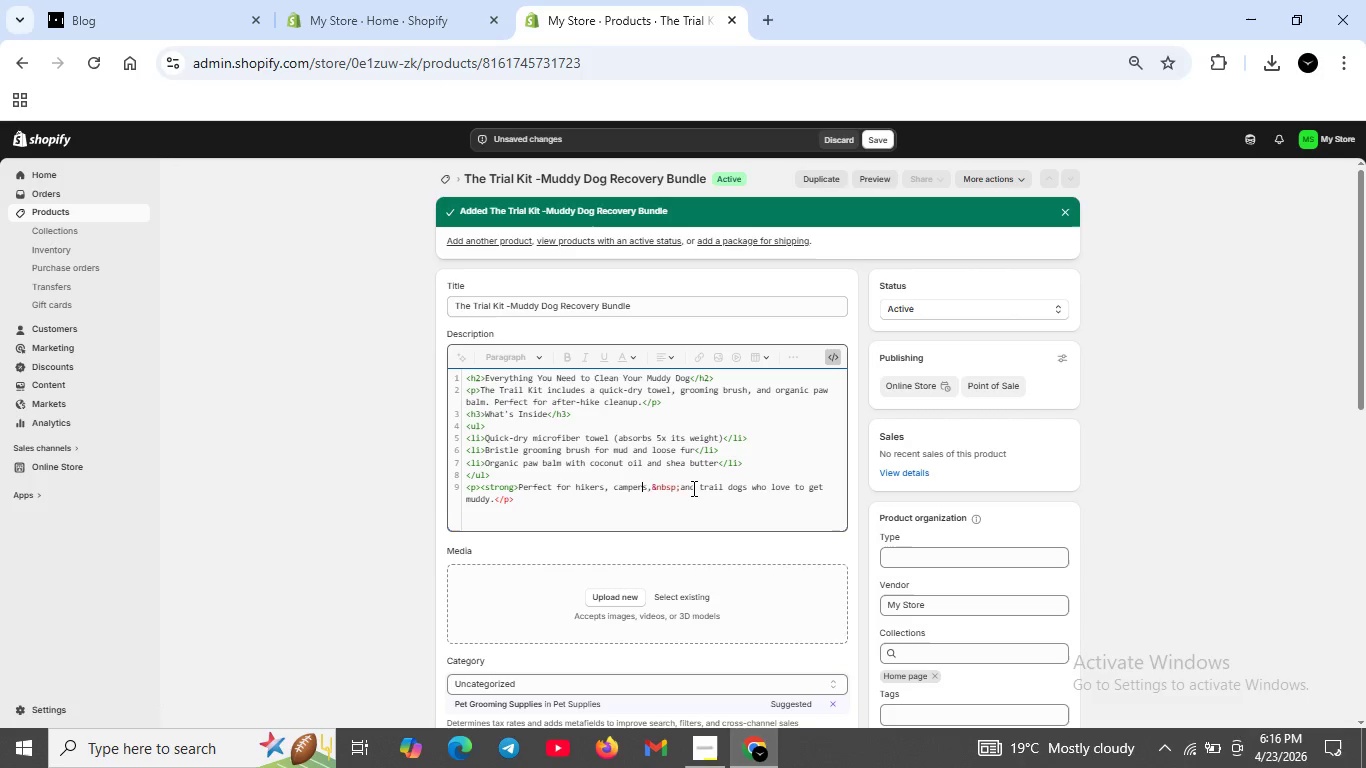 
key(ArrowLeft)
 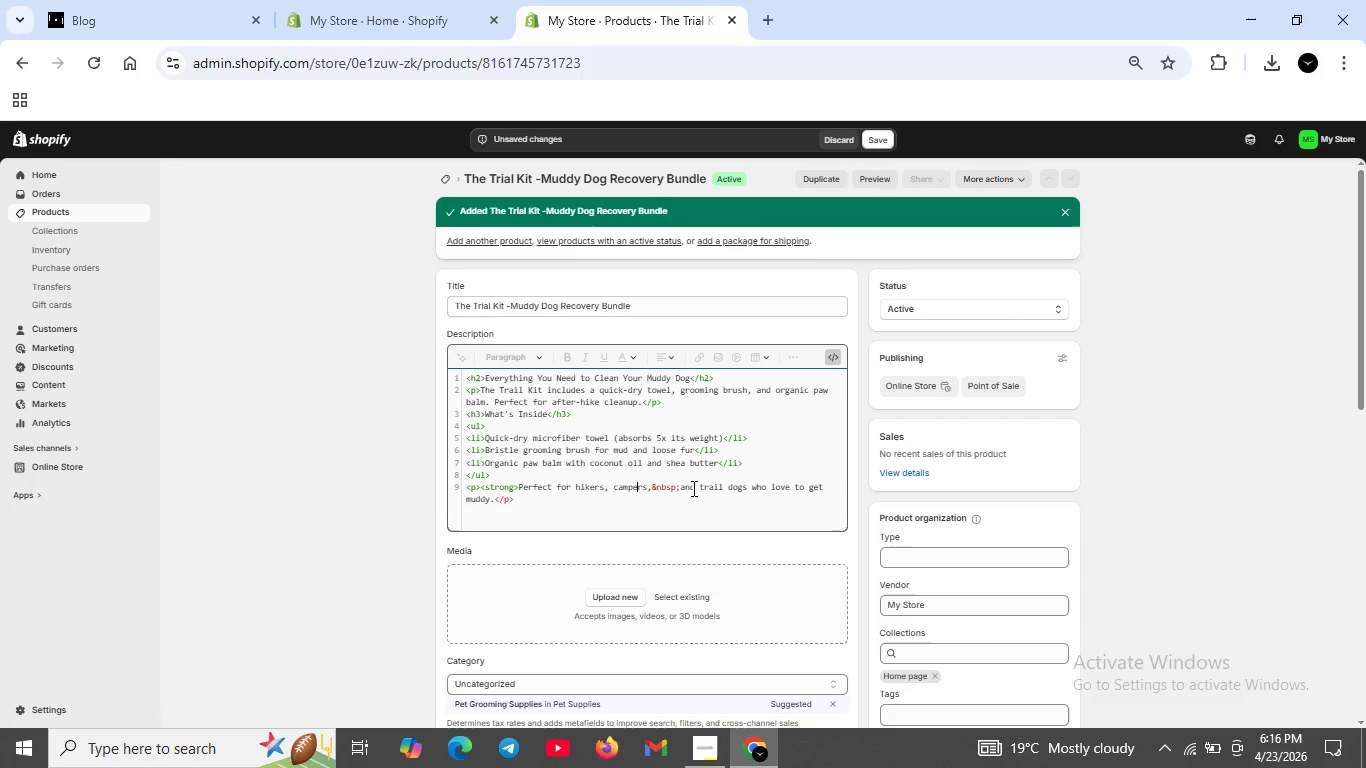 
key(ArrowLeft)
 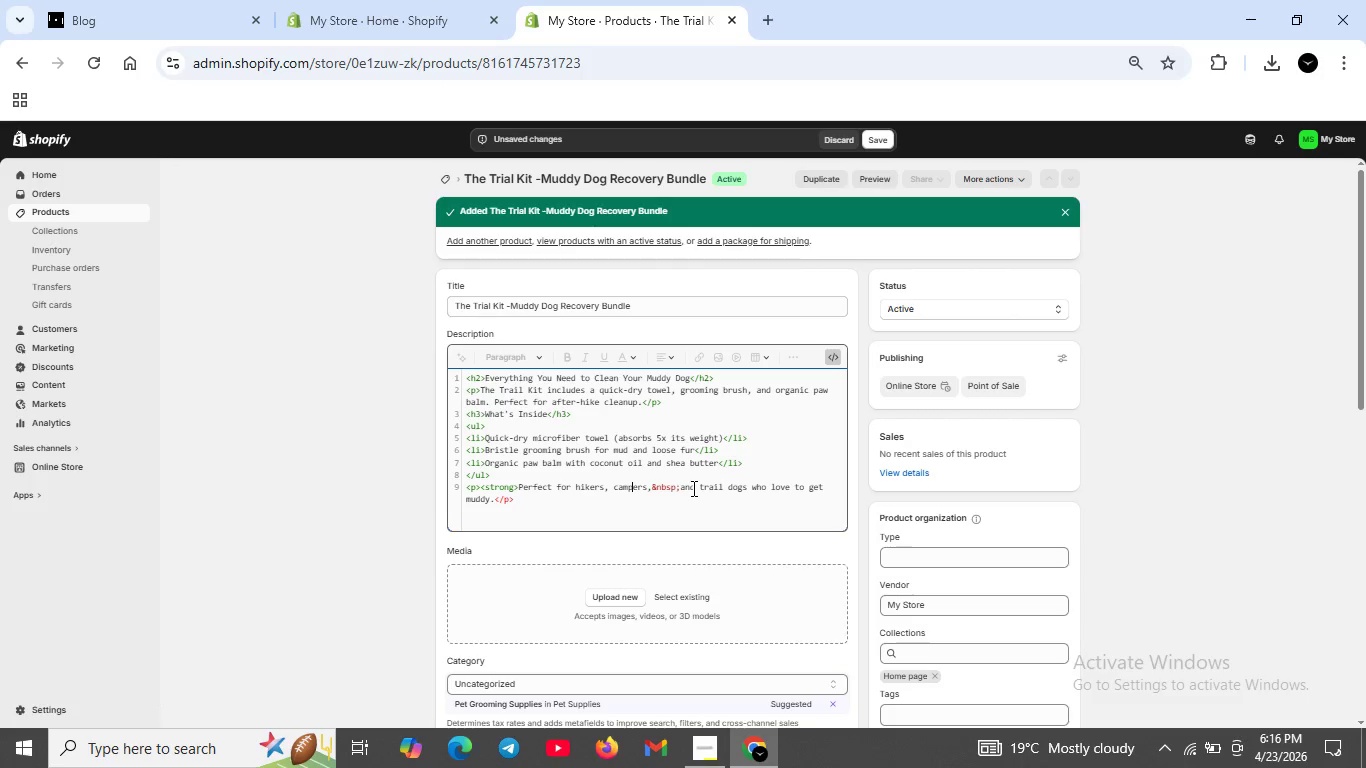 
key(ArrowLeft)
 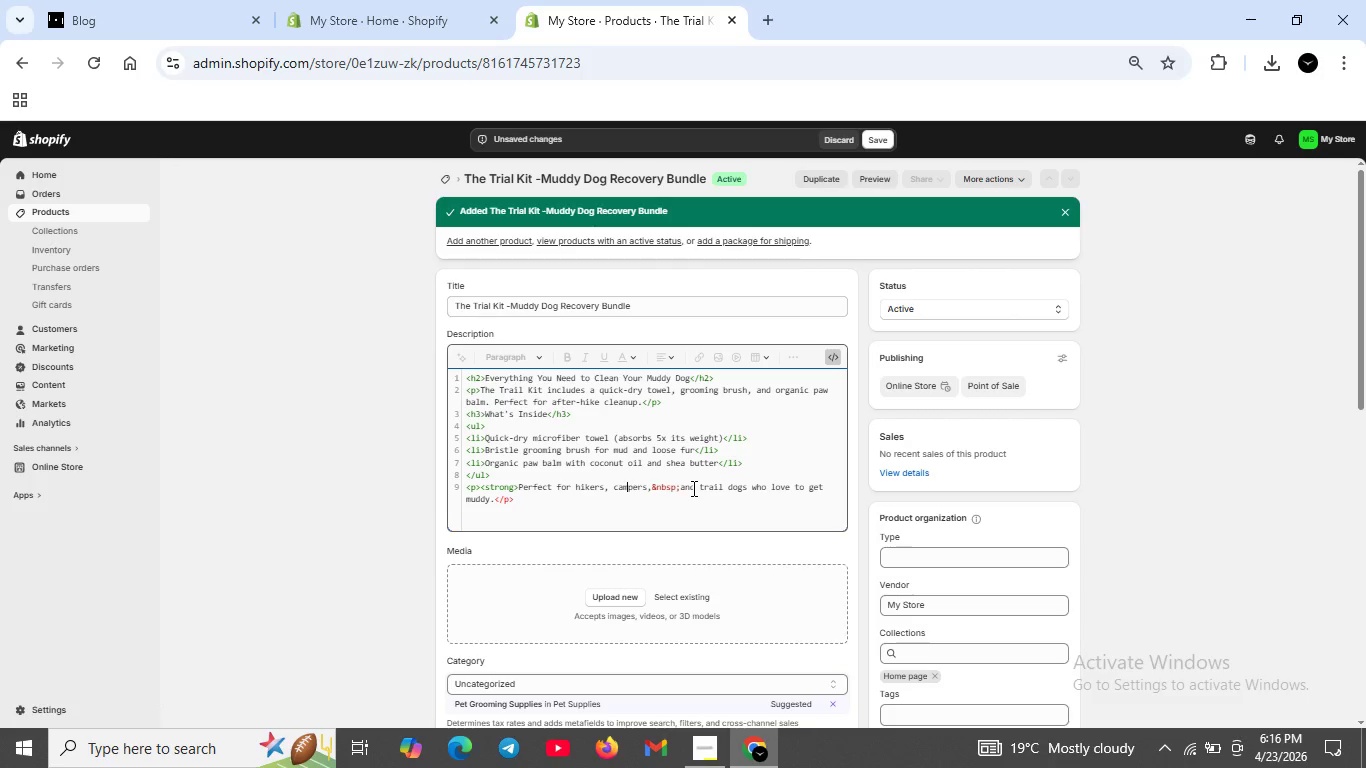 
key(ArrowLeft)
 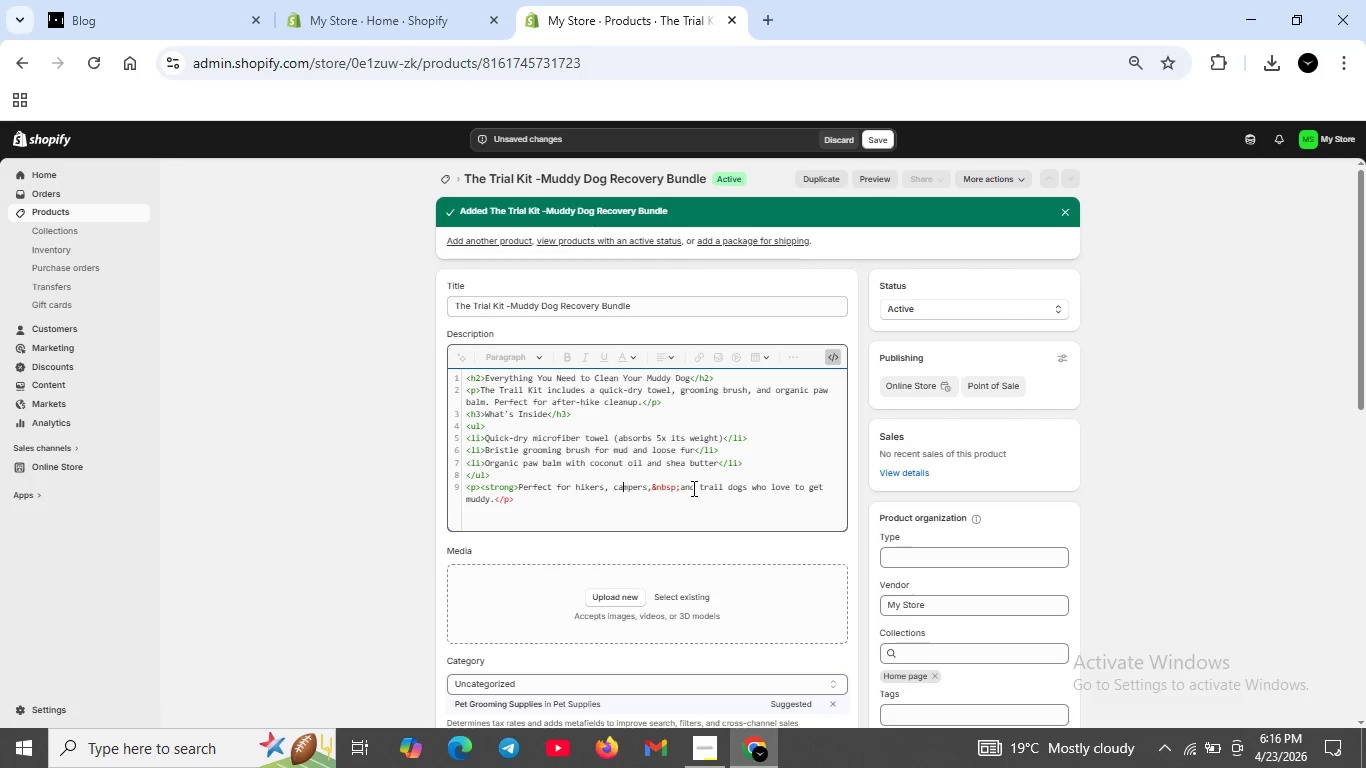 
key(ArrowLeft)
 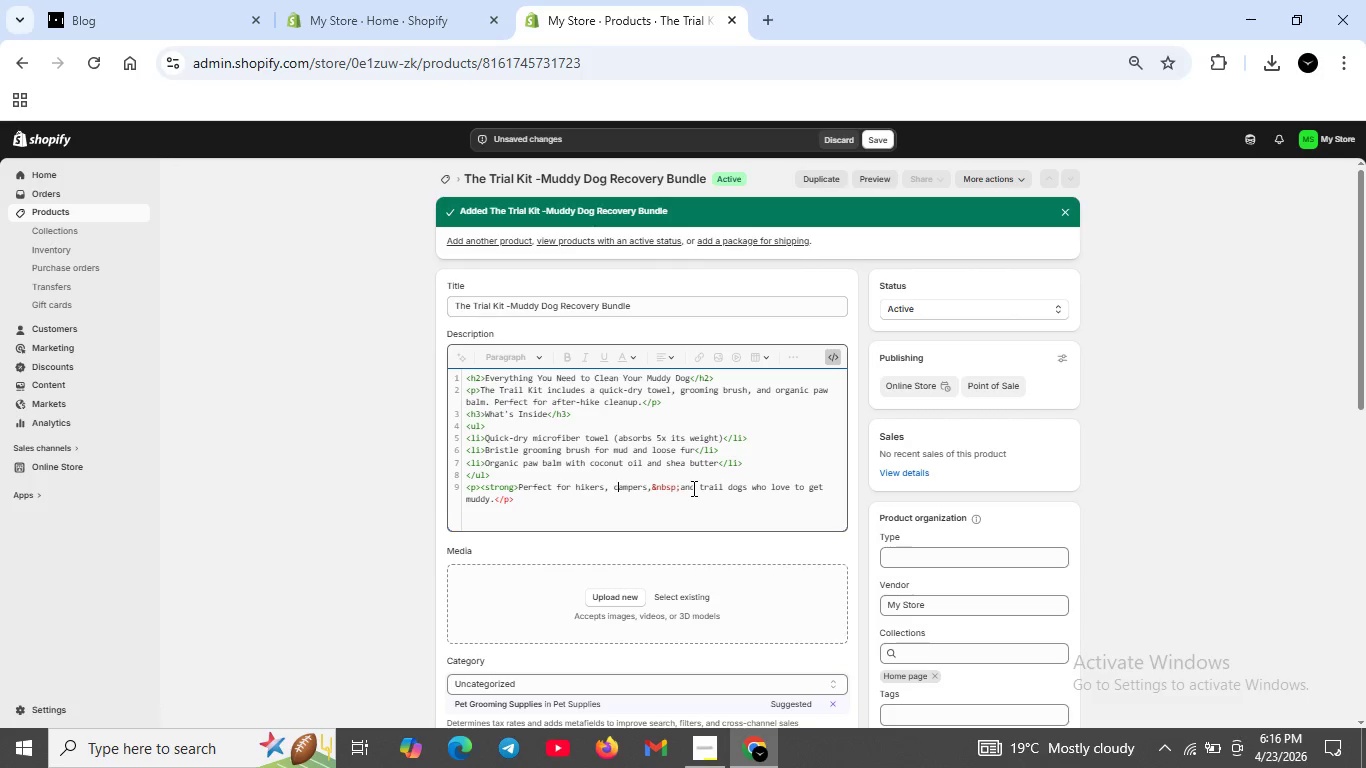 
key(ArrowLeft)
 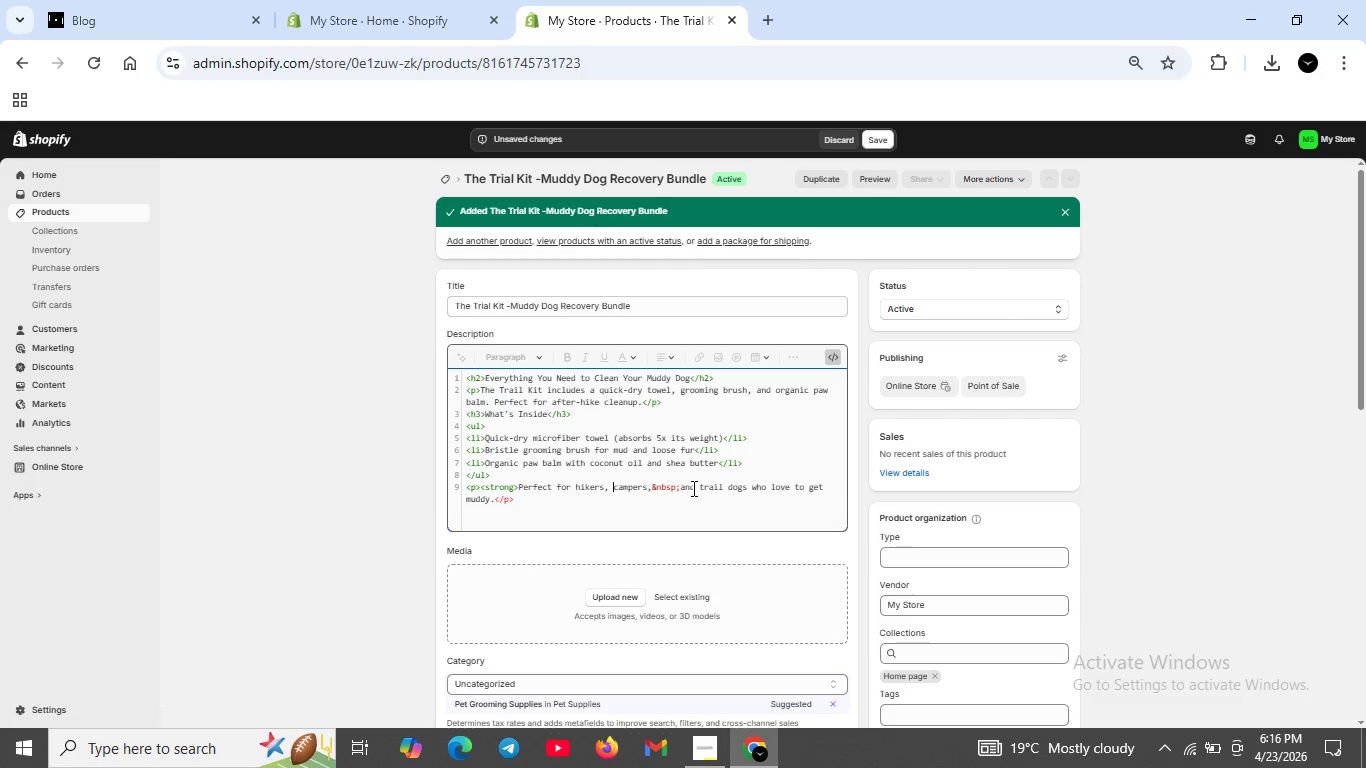 
key(ArrowLeft)
 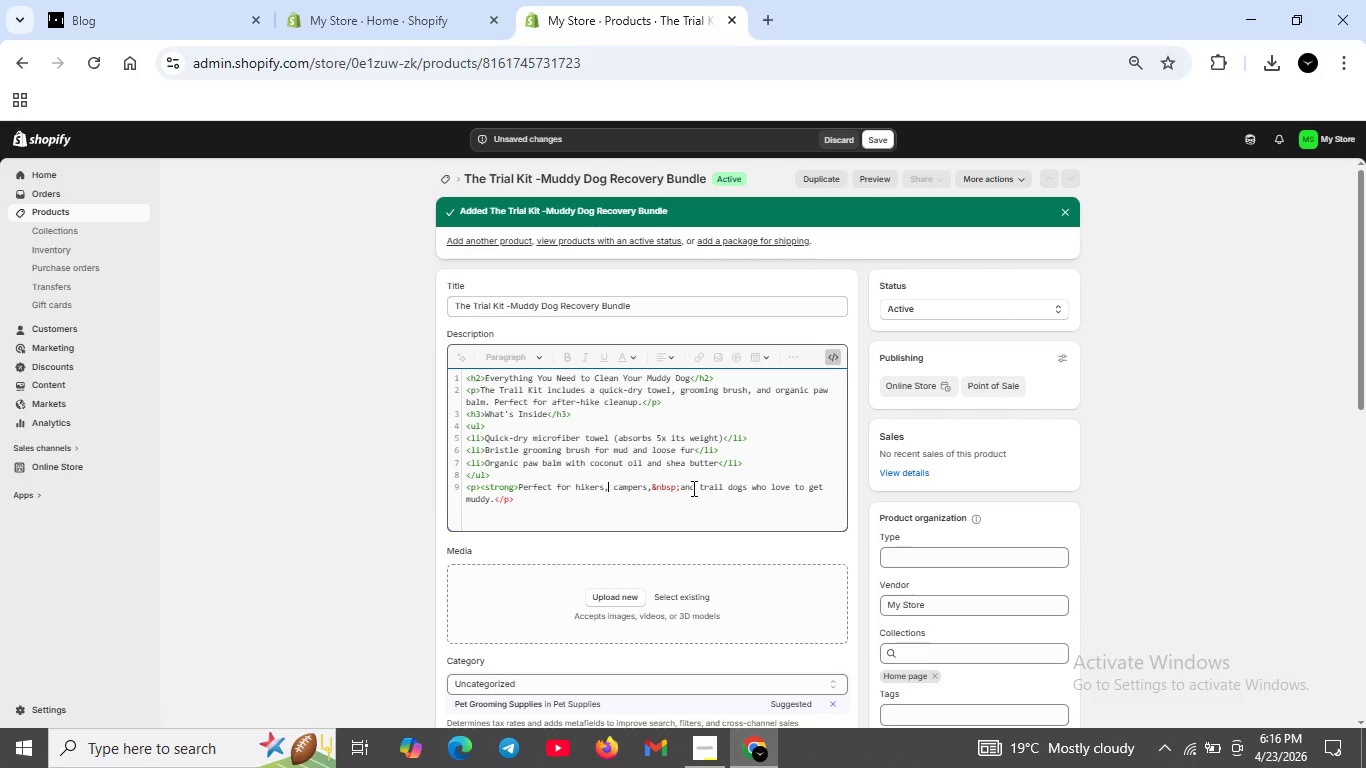 
key(ArrowLeft)
 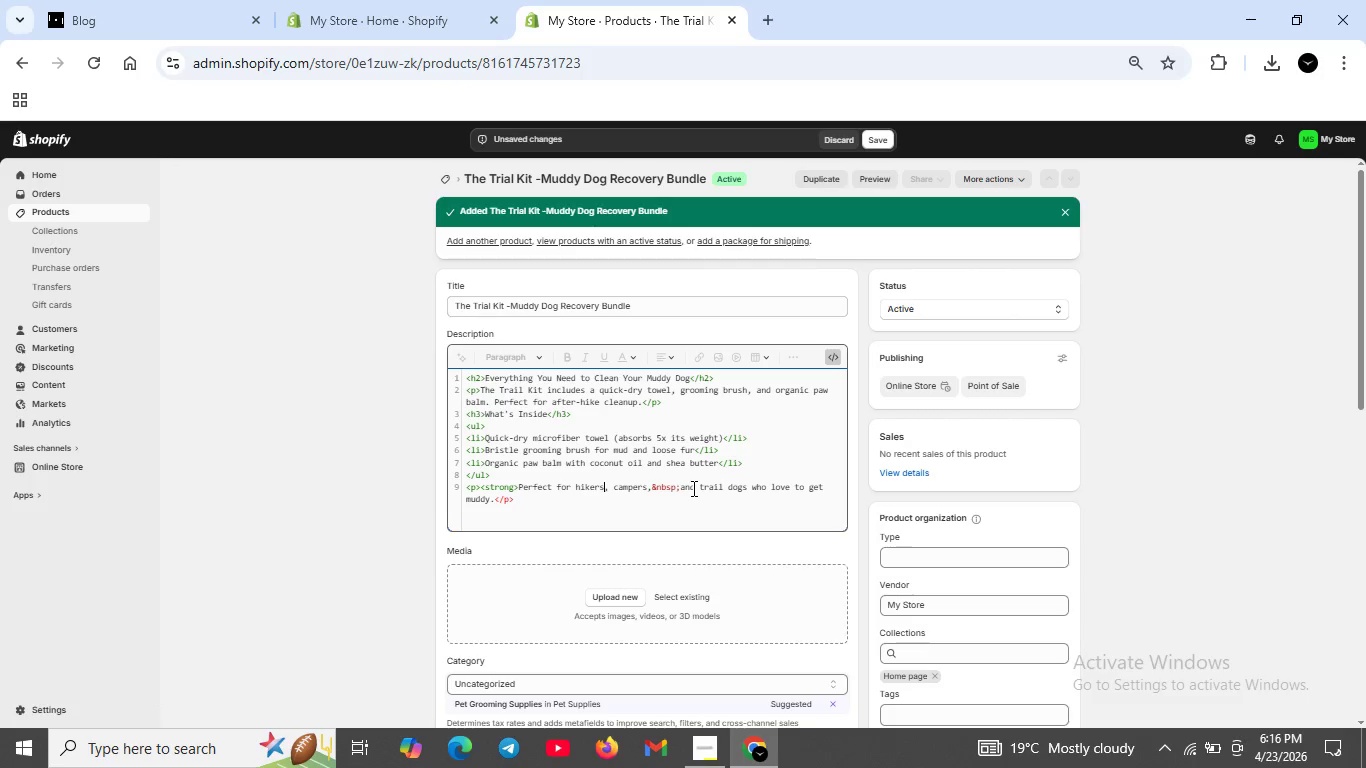 
key(ArrowLeft)
 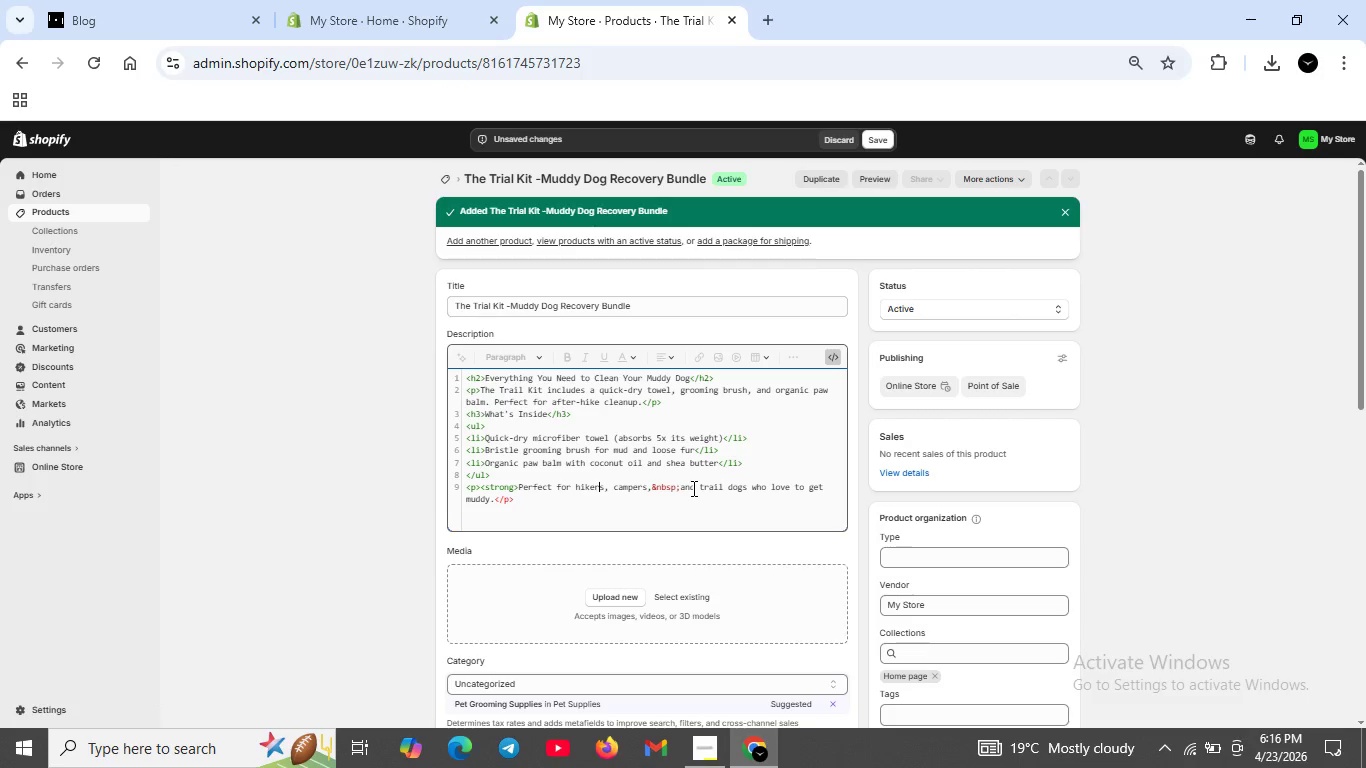 
key(ArrowLeft)
 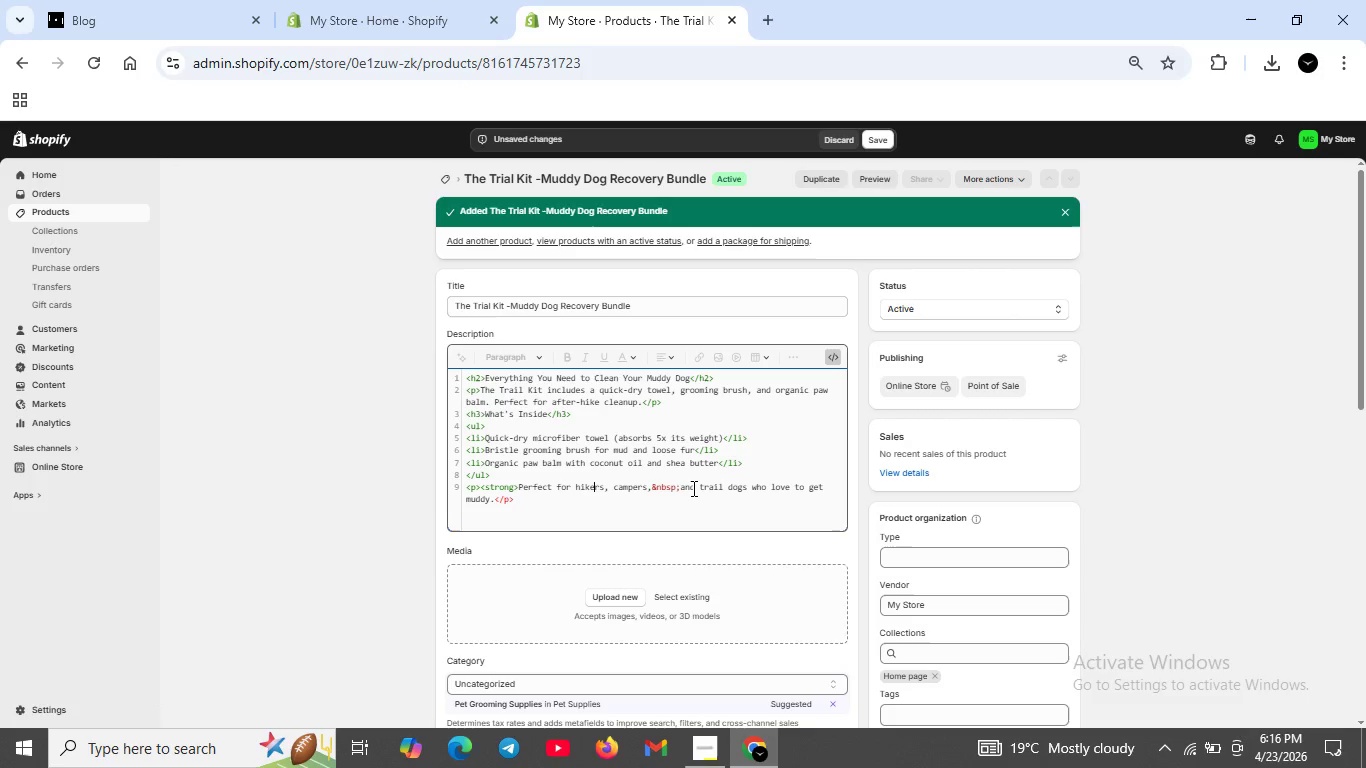 
key(ArrowLeft)
 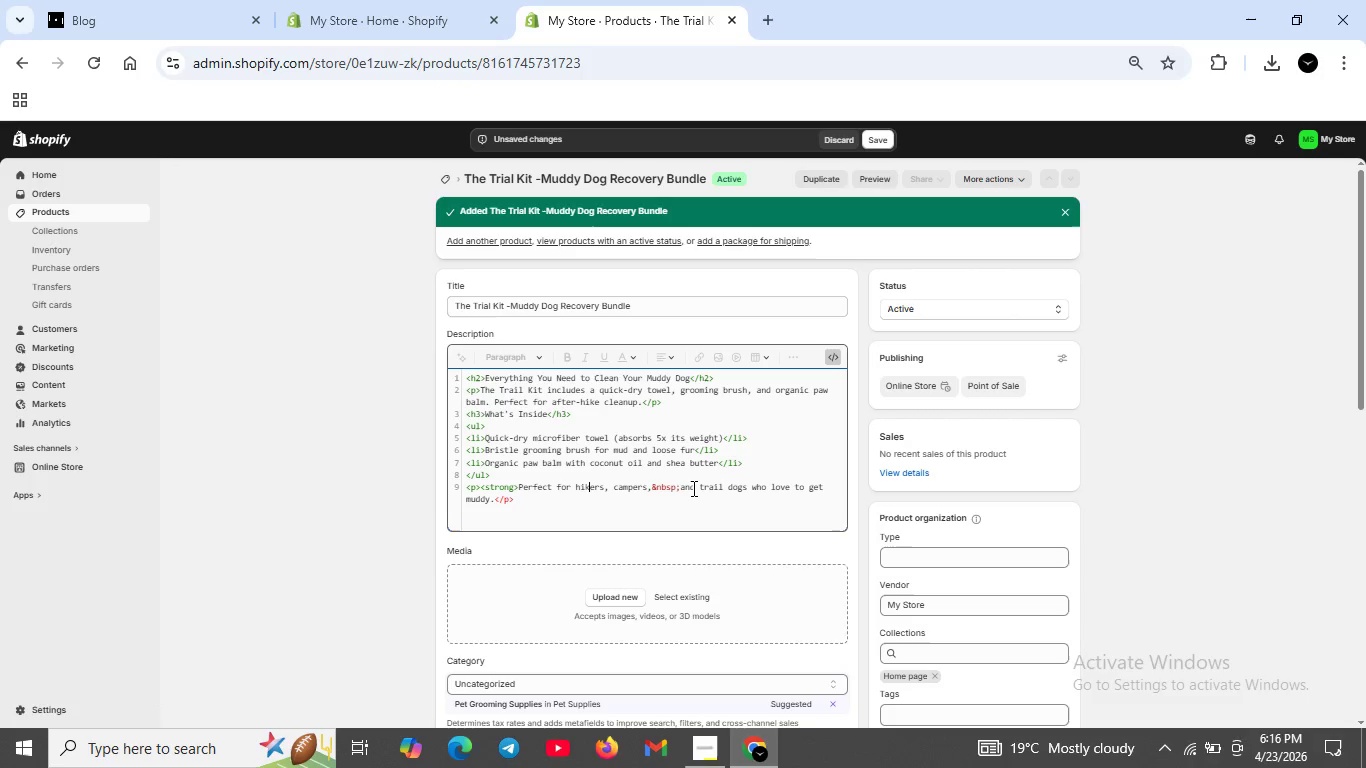 
key(ArrowLeft)
 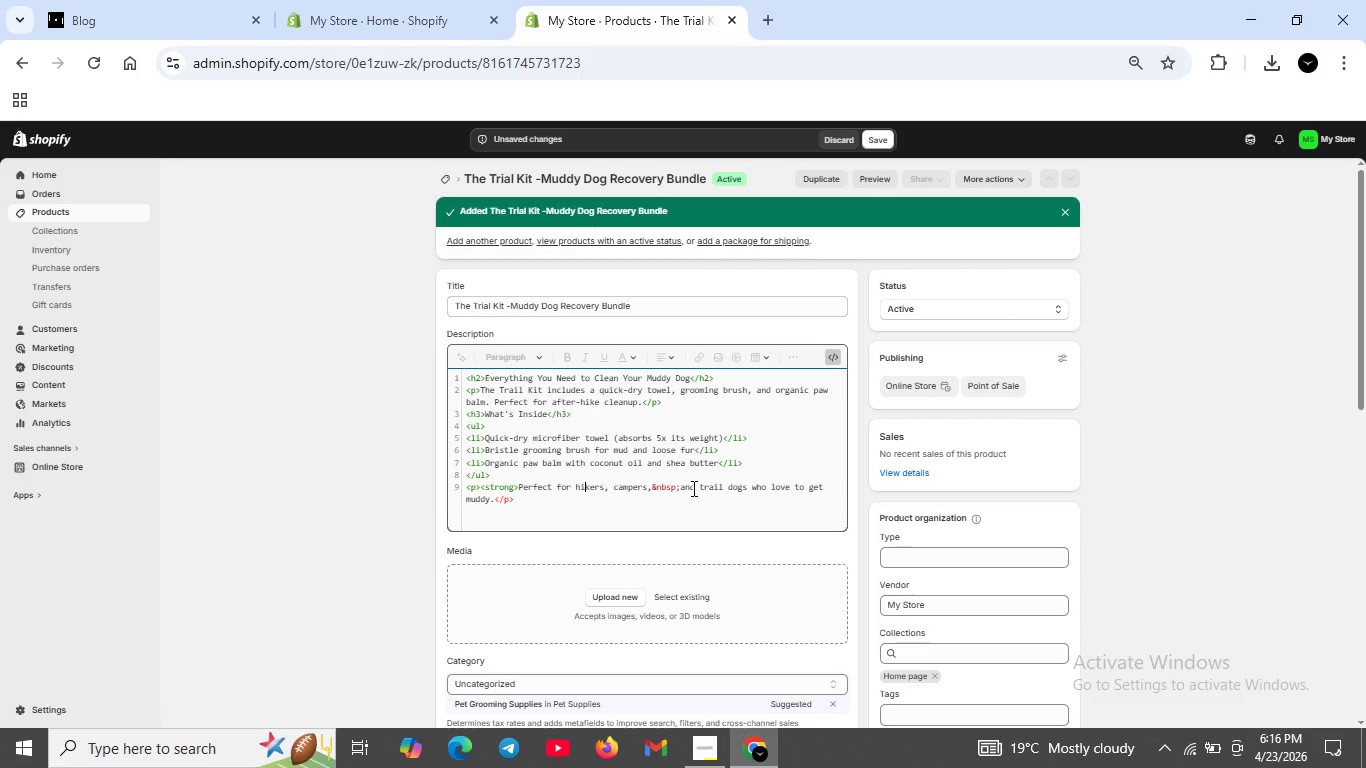 
key(ArrowLeft)
 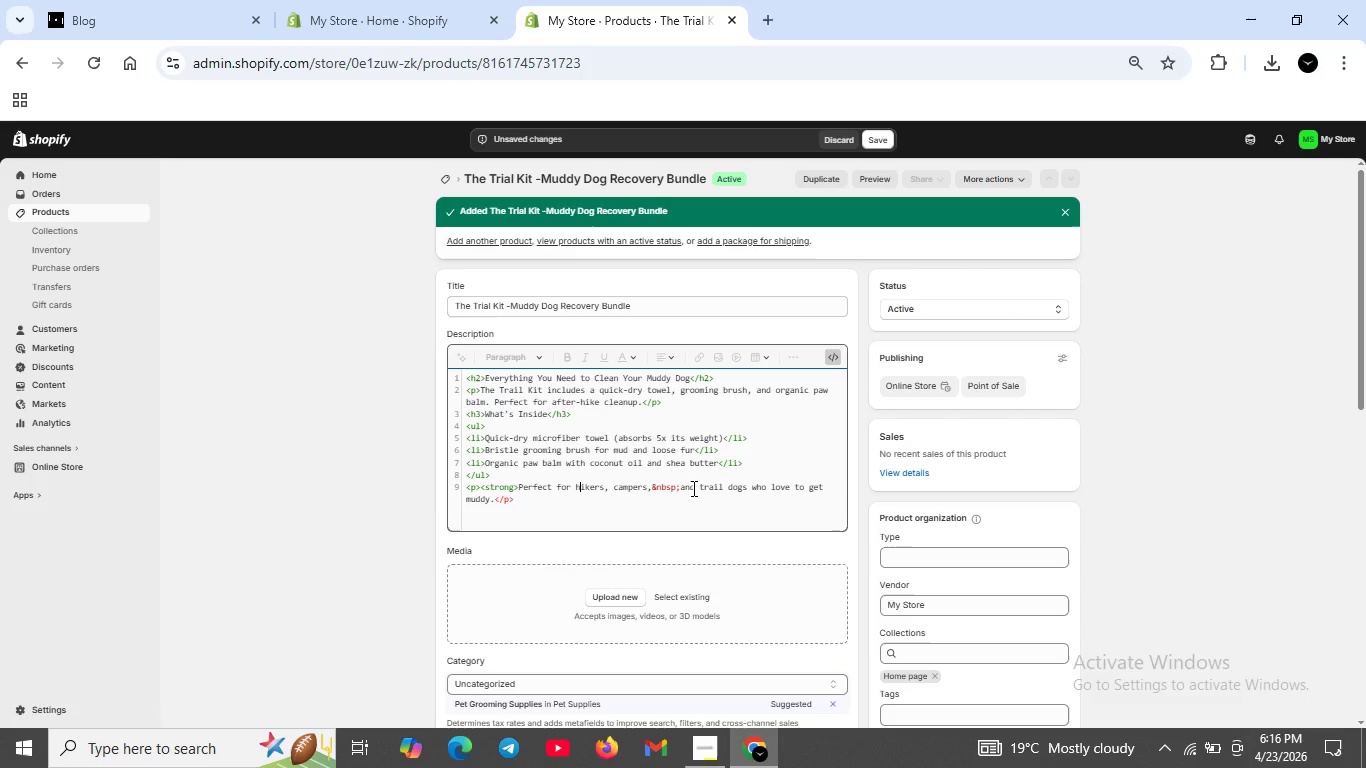 
key(ArrowLeft)
 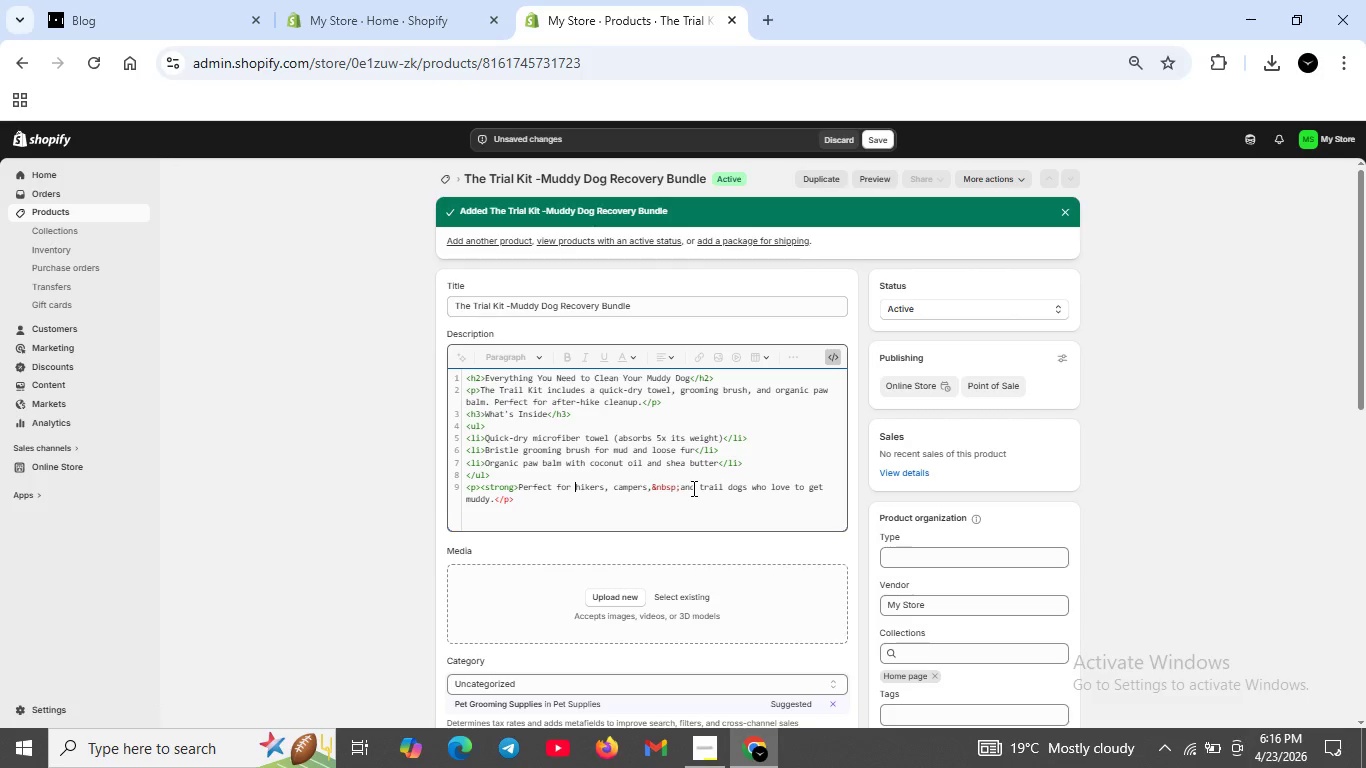 
key(ArrowLeft)
 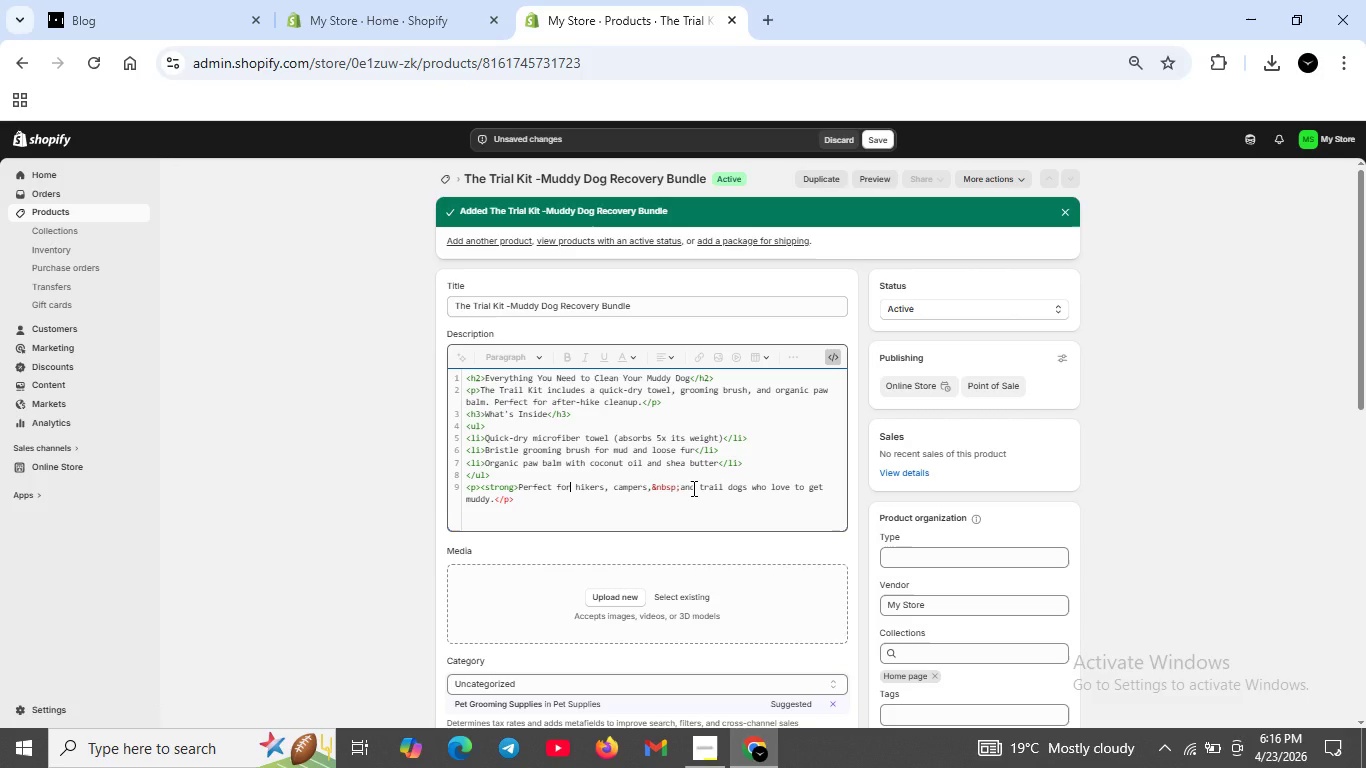 
key(ArrowLeft)
 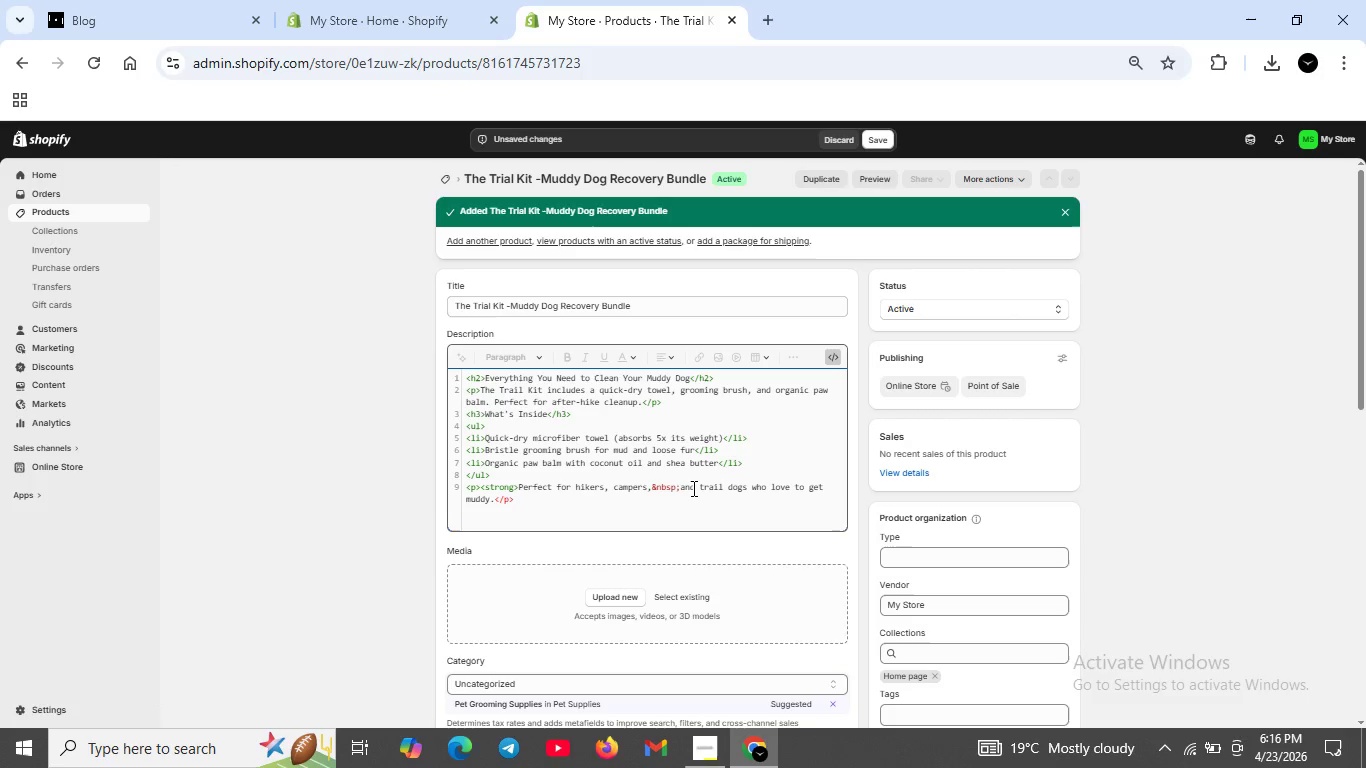 
type(</STORO)
key(Backspace)
key(Backspace)
key(Backspace)
key(Backspace)
key(Backspace)
type(strong>)
 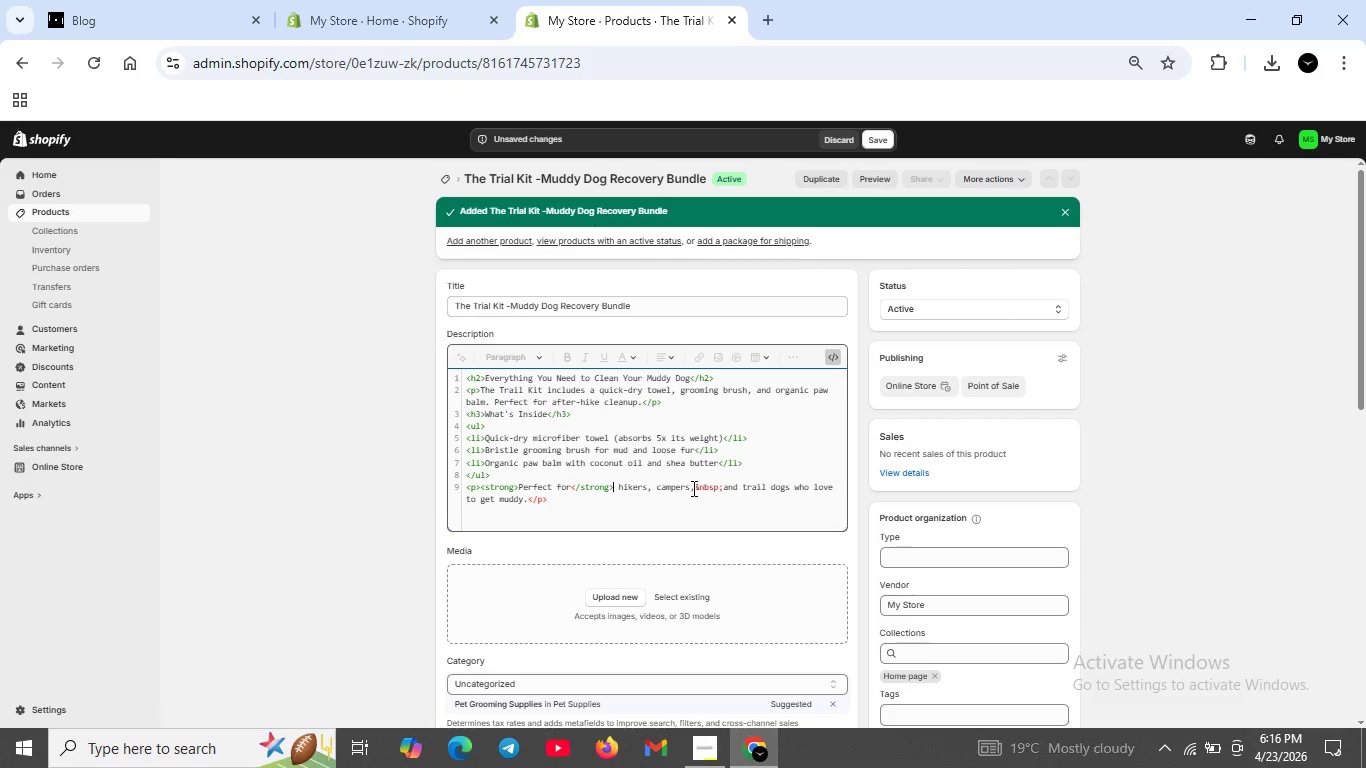 
left_click([688, 517])
 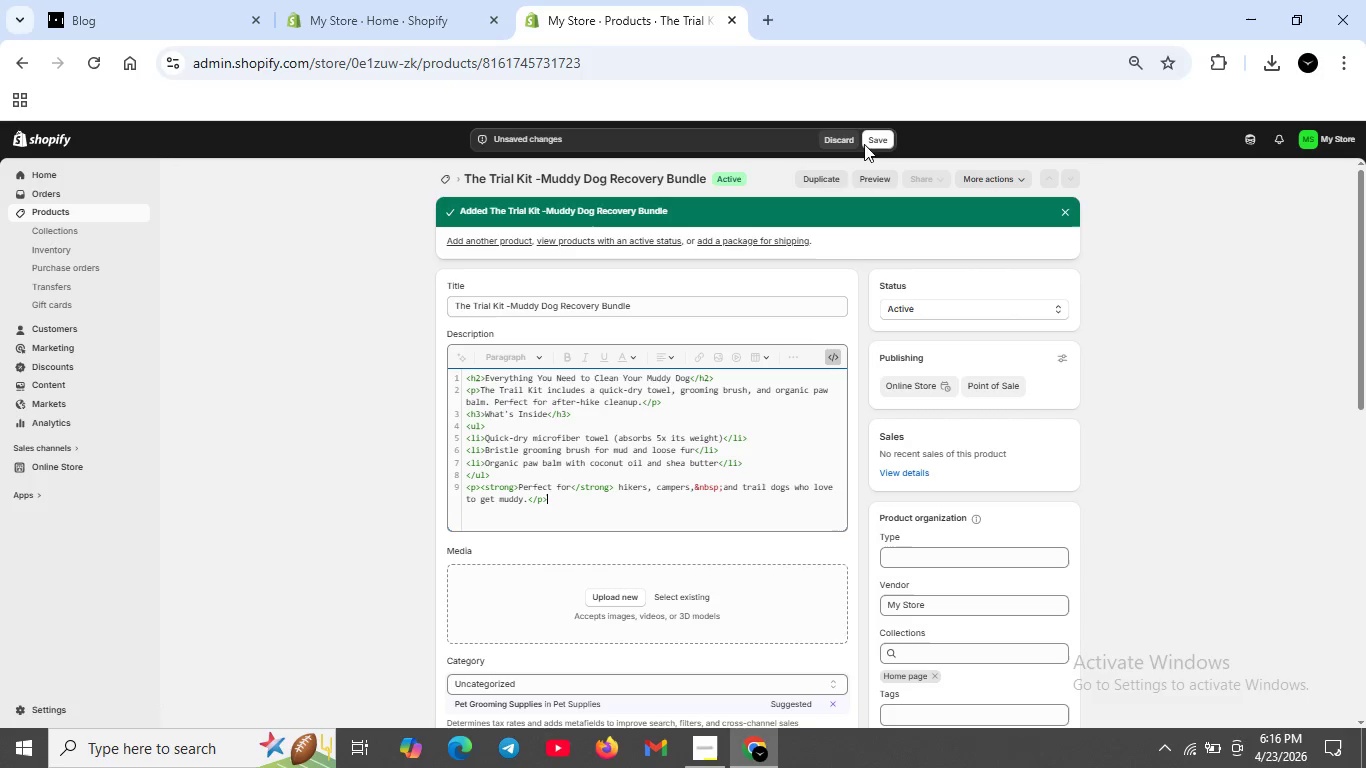 
left_click([872, 138])
 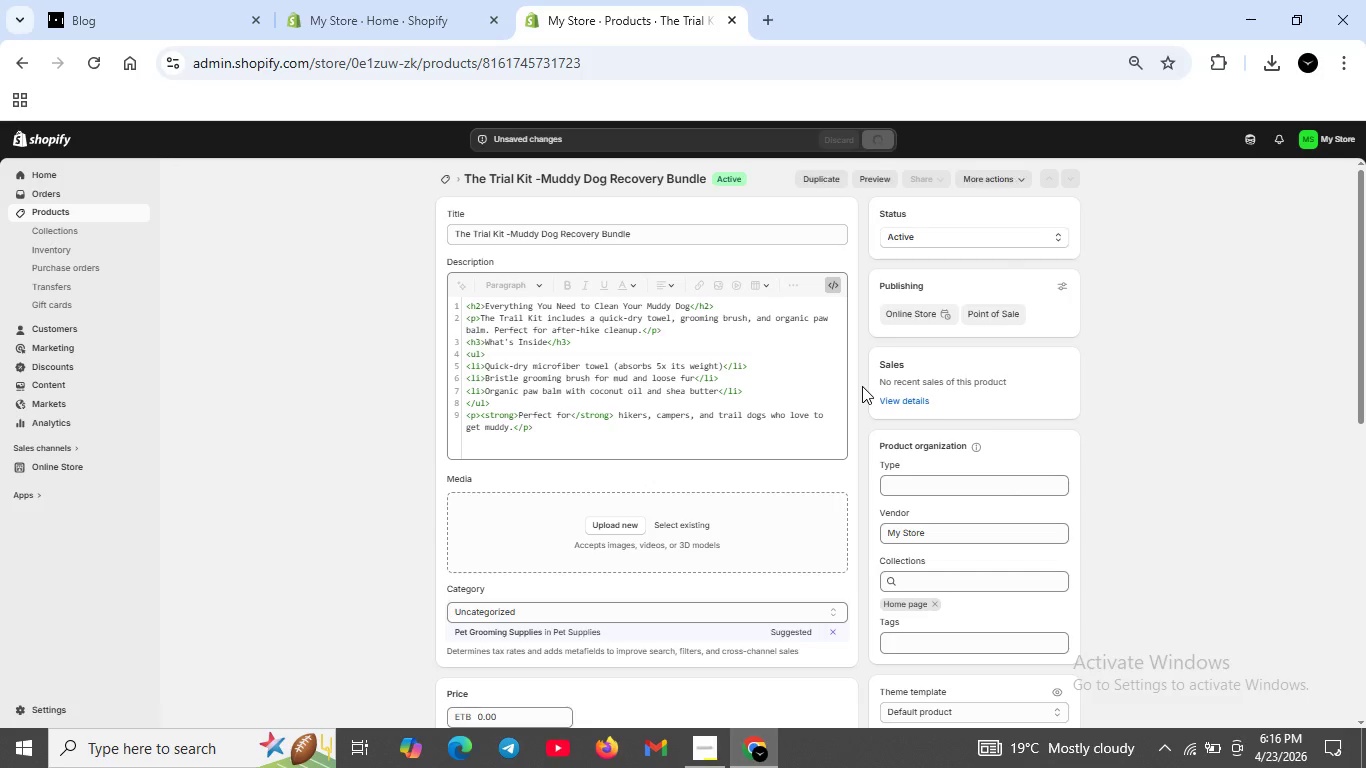 
wait(11.14)
 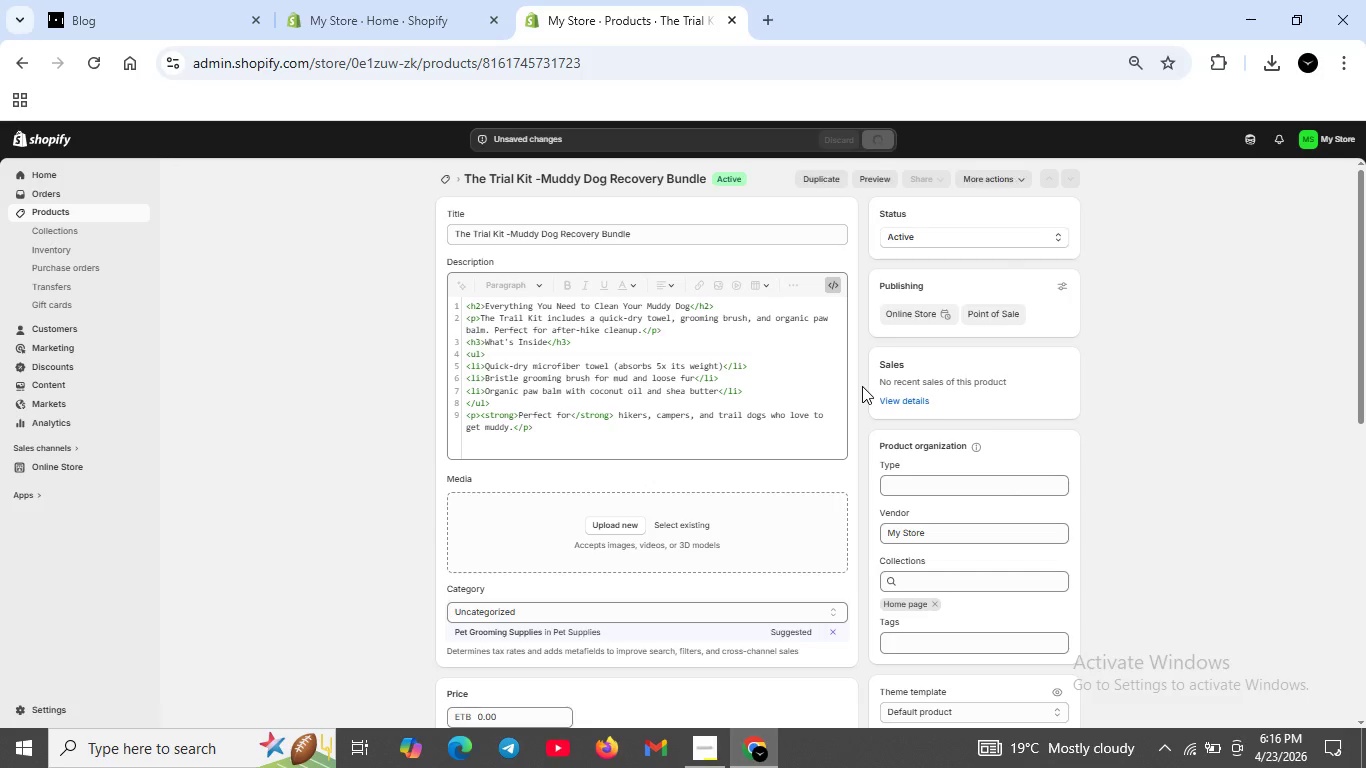 
scroll: coordinate [649, 470], scroll_direction: down, amount: 2.0
 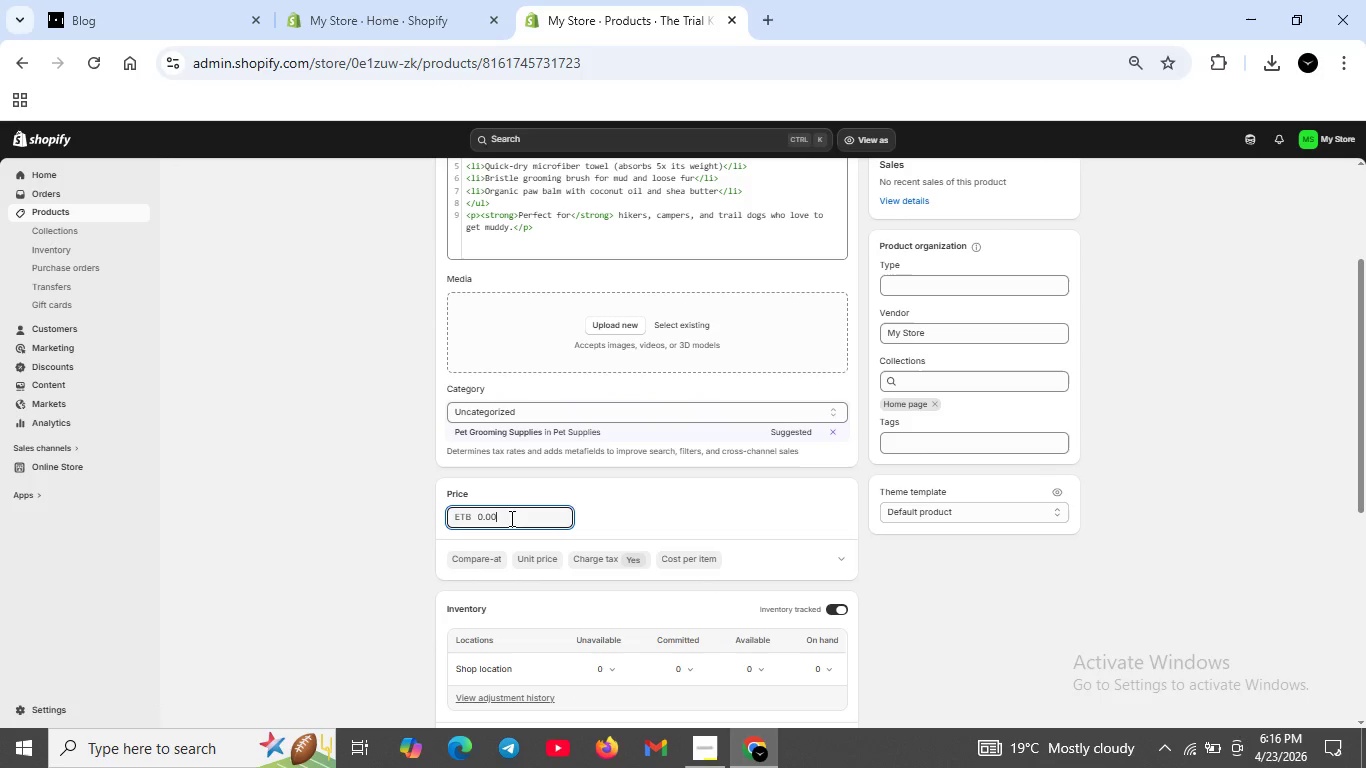 
double_click([510, 518])
 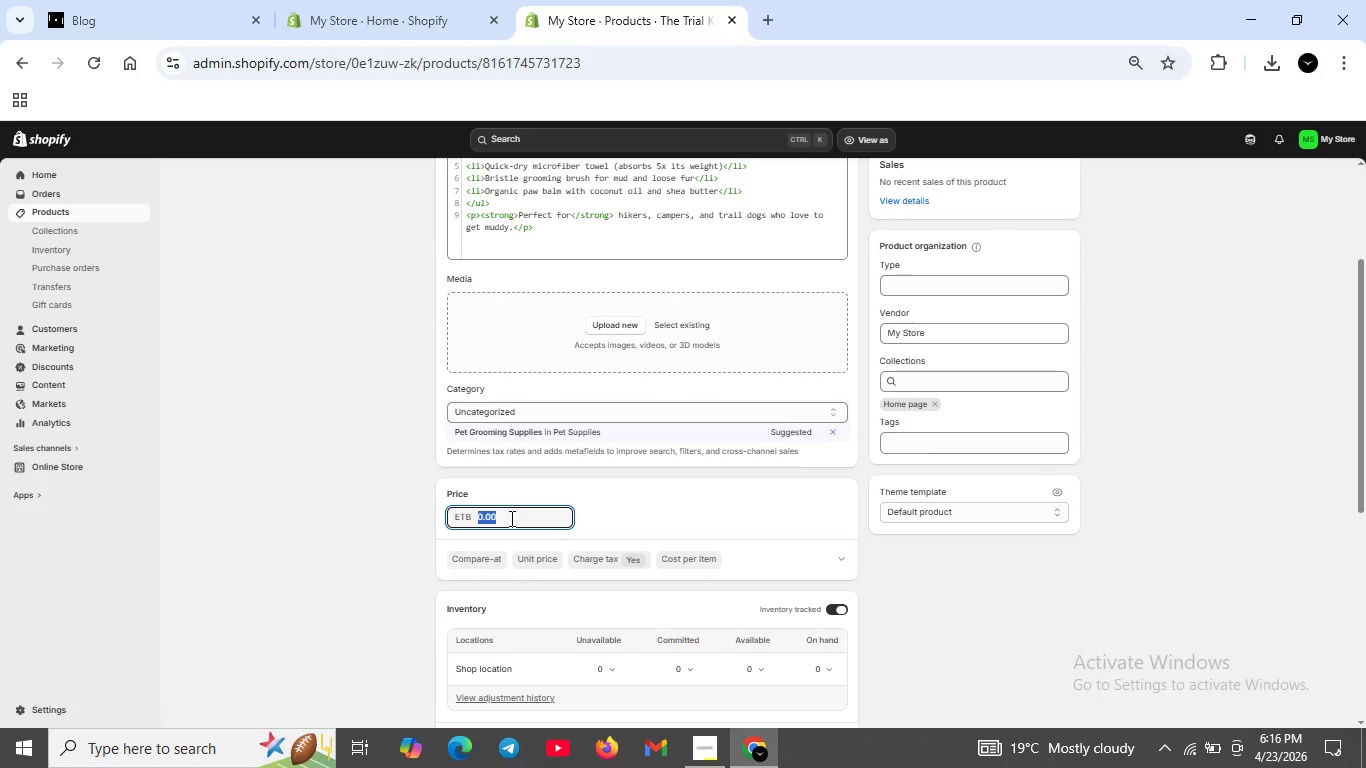 
key(Backspace)
type(39.00)
 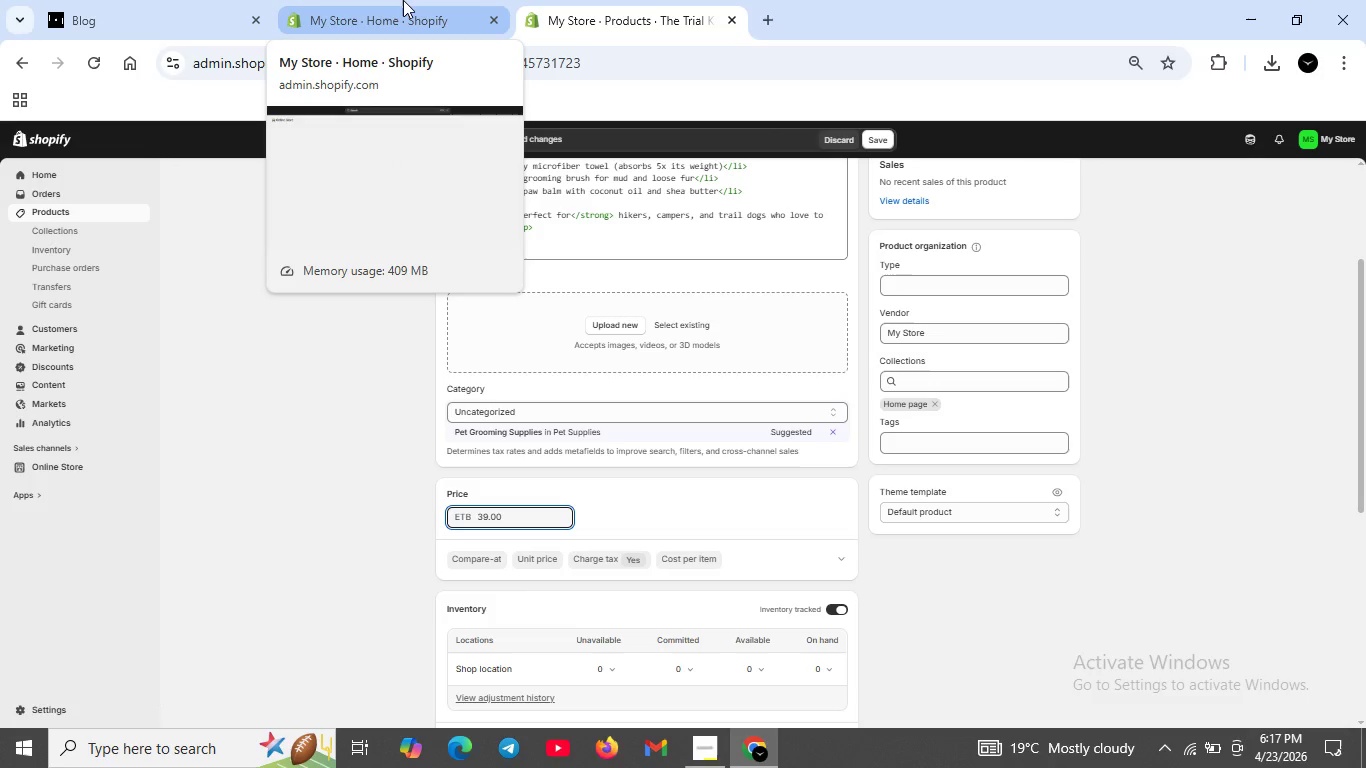 
wait(21.34)
 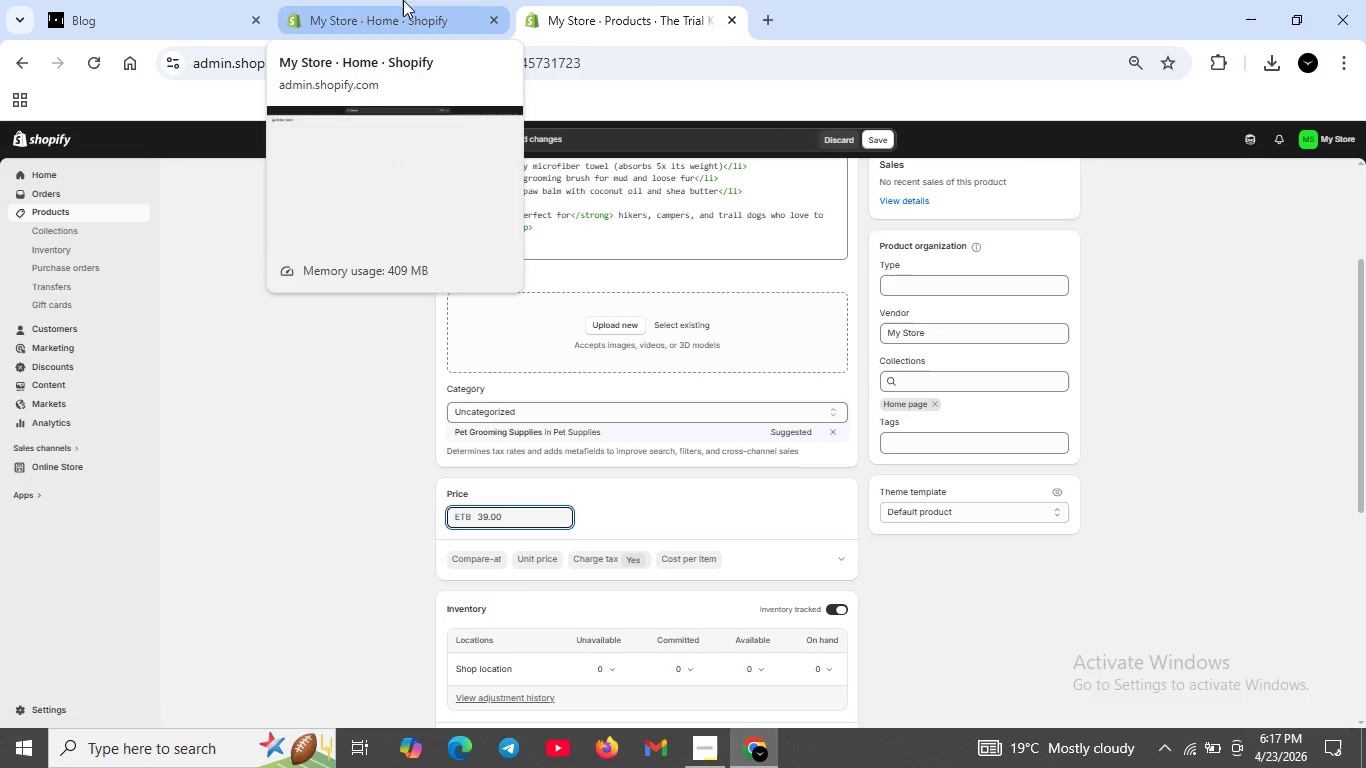 
scroll: coordinate [1328, 642], scroll_direction: up, amount: 3.0
 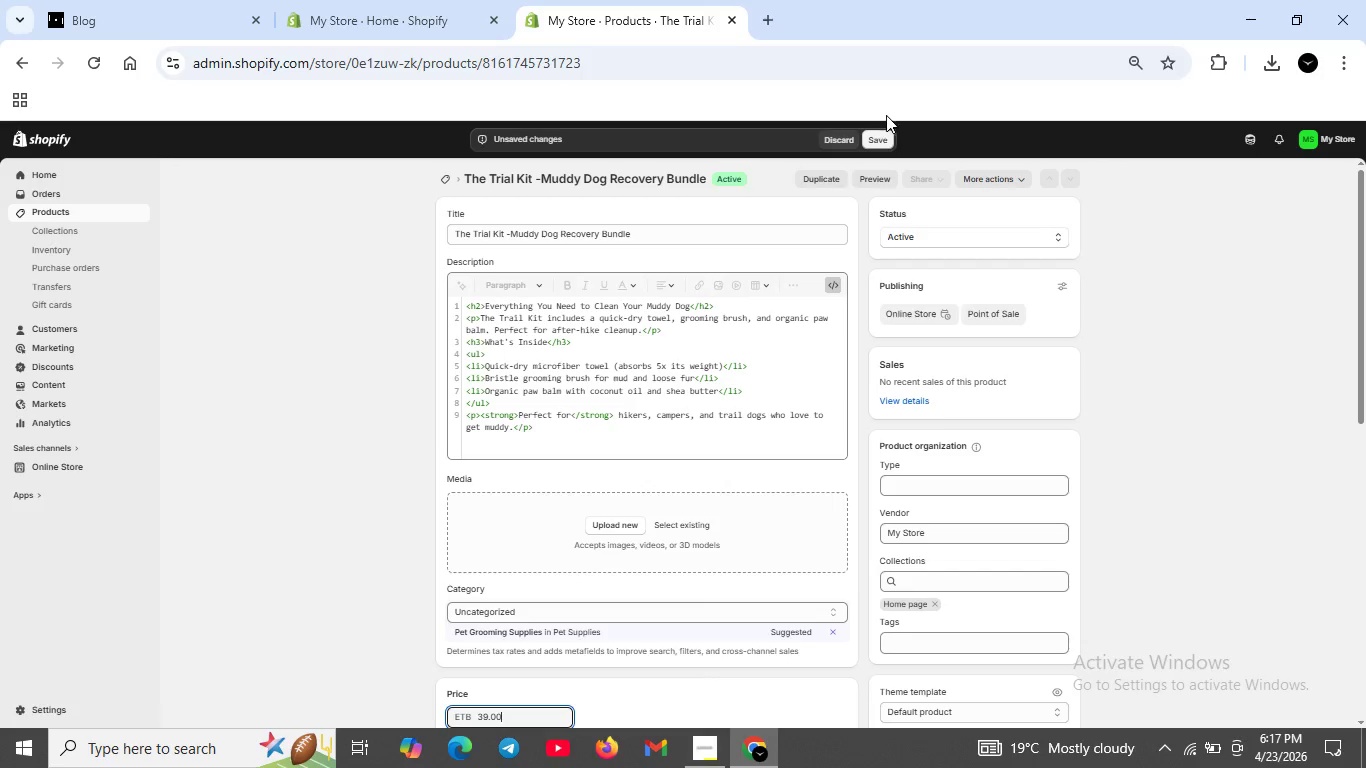 
left_click([886, 134])
 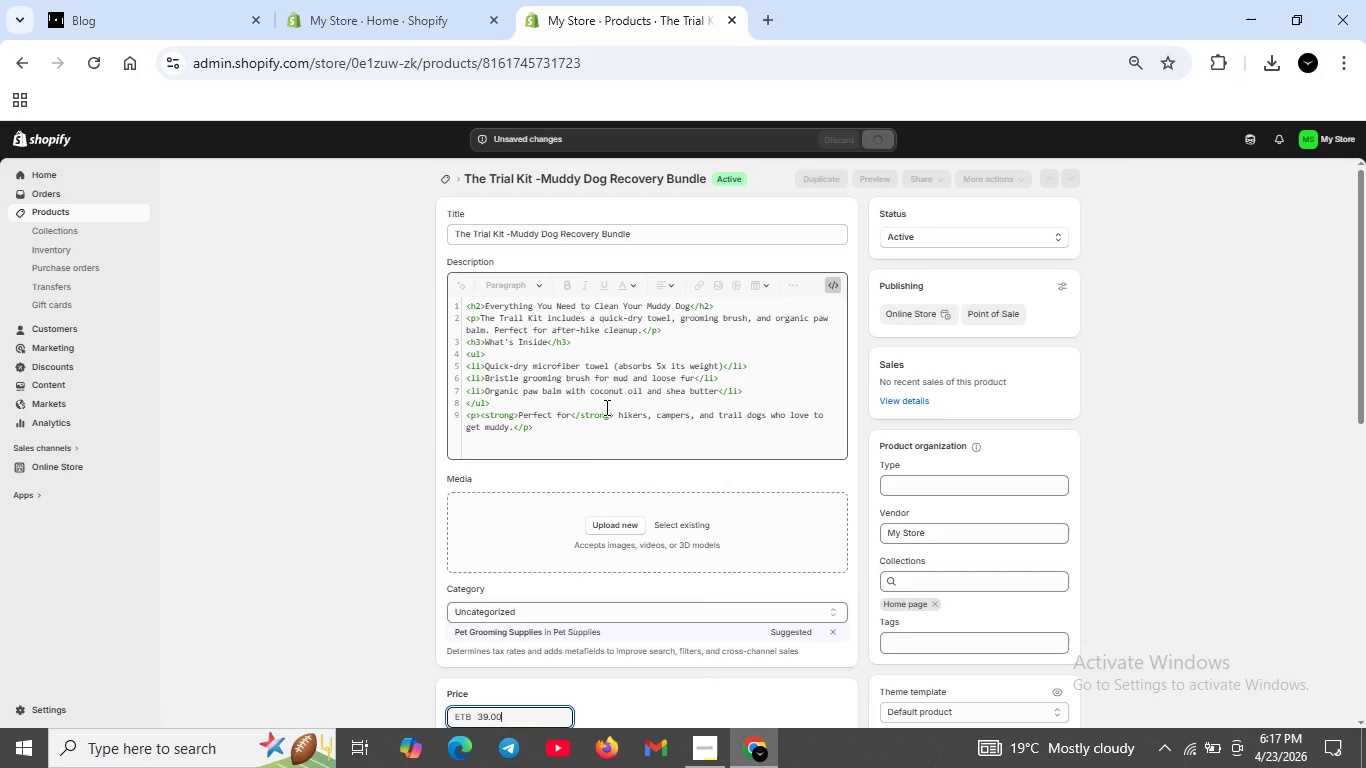 
scroll: coordinate [606, 407], scroll_direction: up, amount: 4.0
 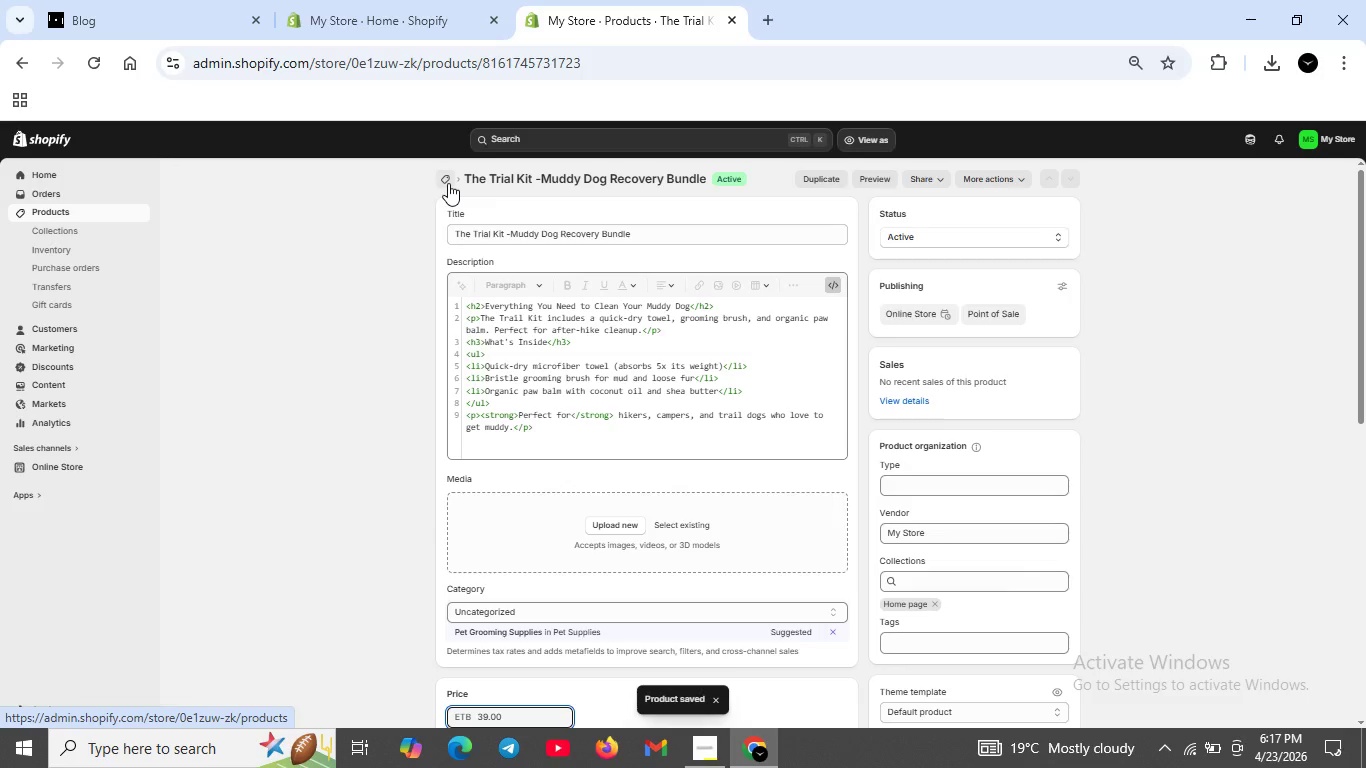 
left_click([448, 183])
 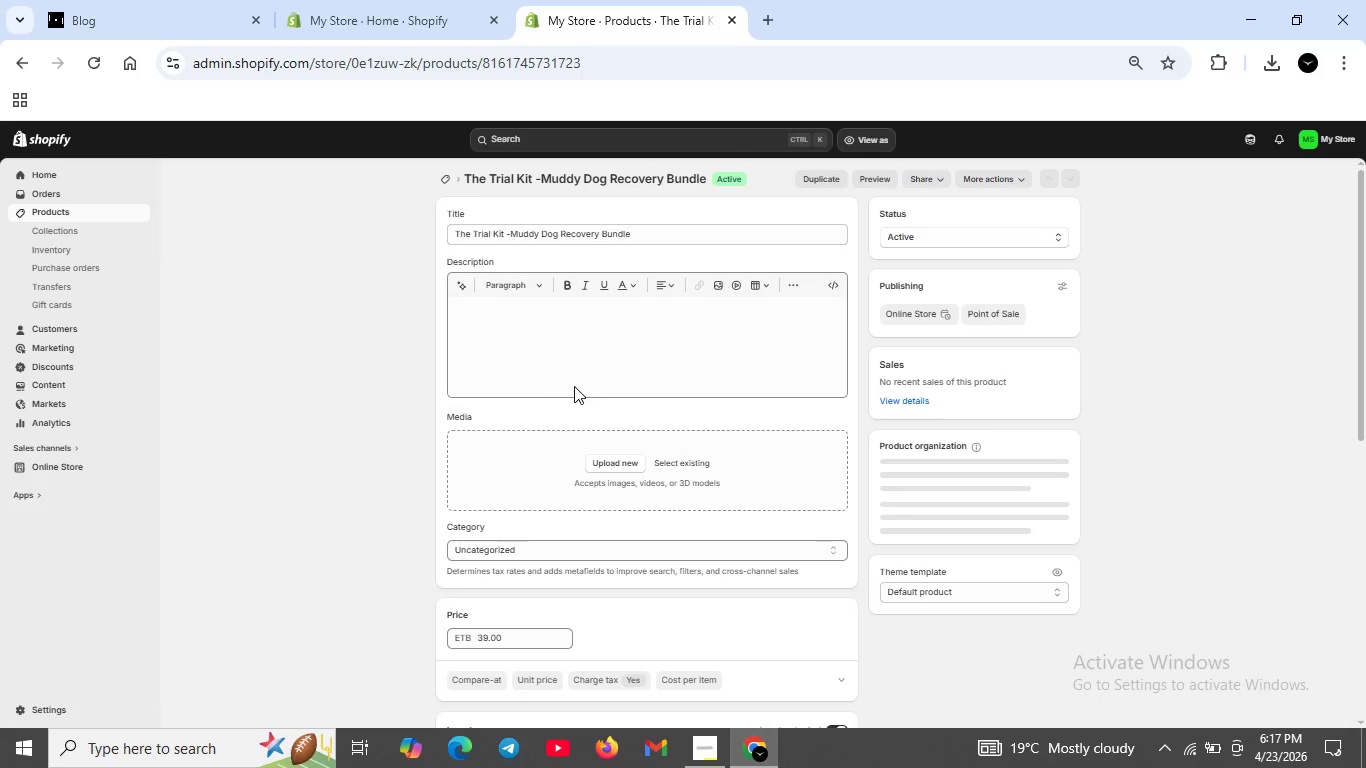 
wait(17.19)
 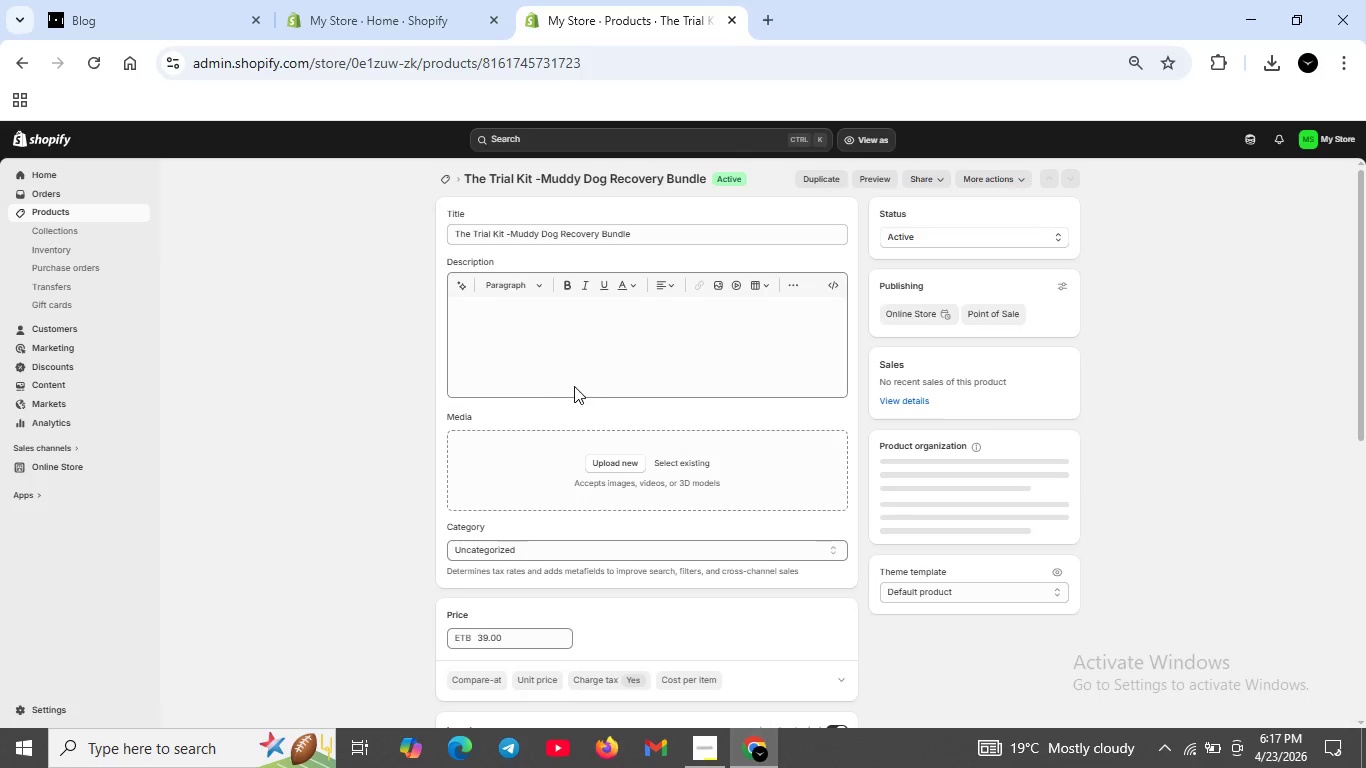 
scroll: coordinate [632, 367], scroll_direction: down, amount: 4.0
 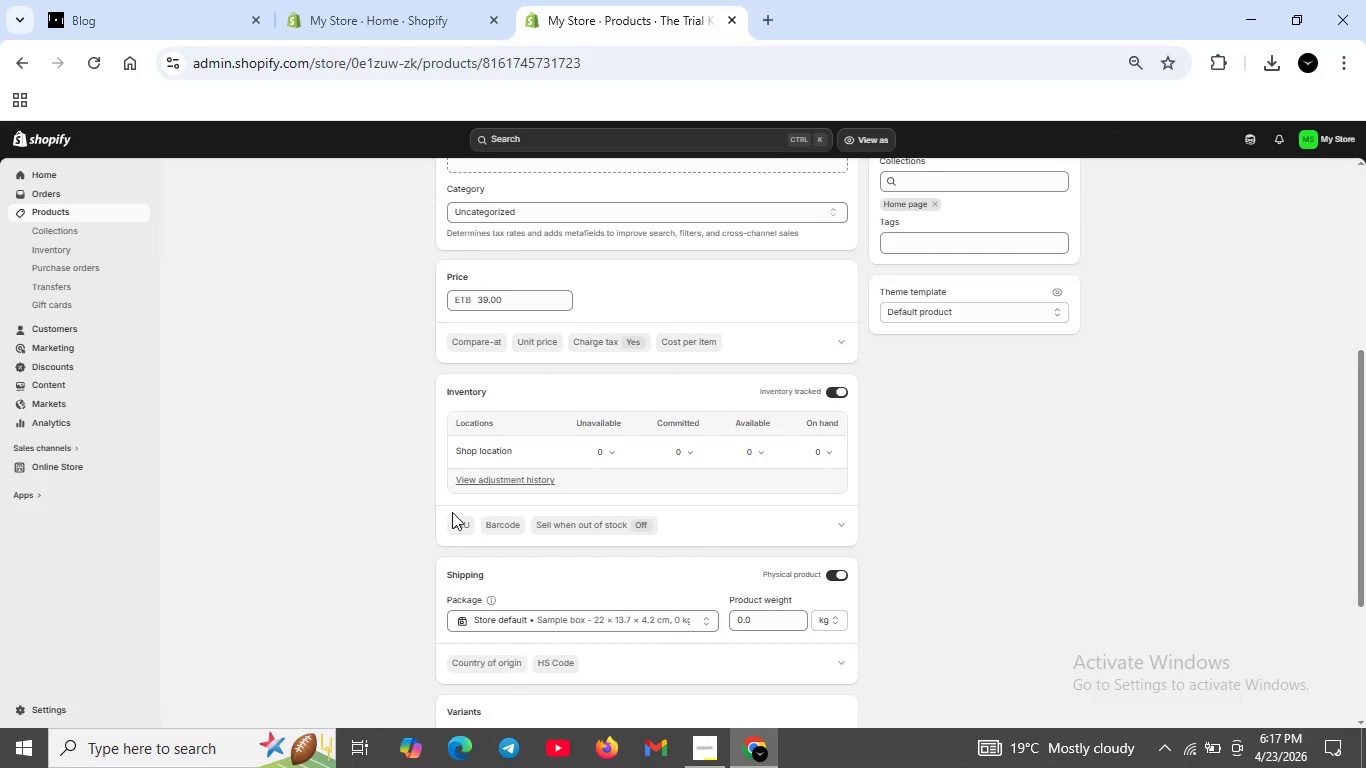 
left_click([463, 523])
 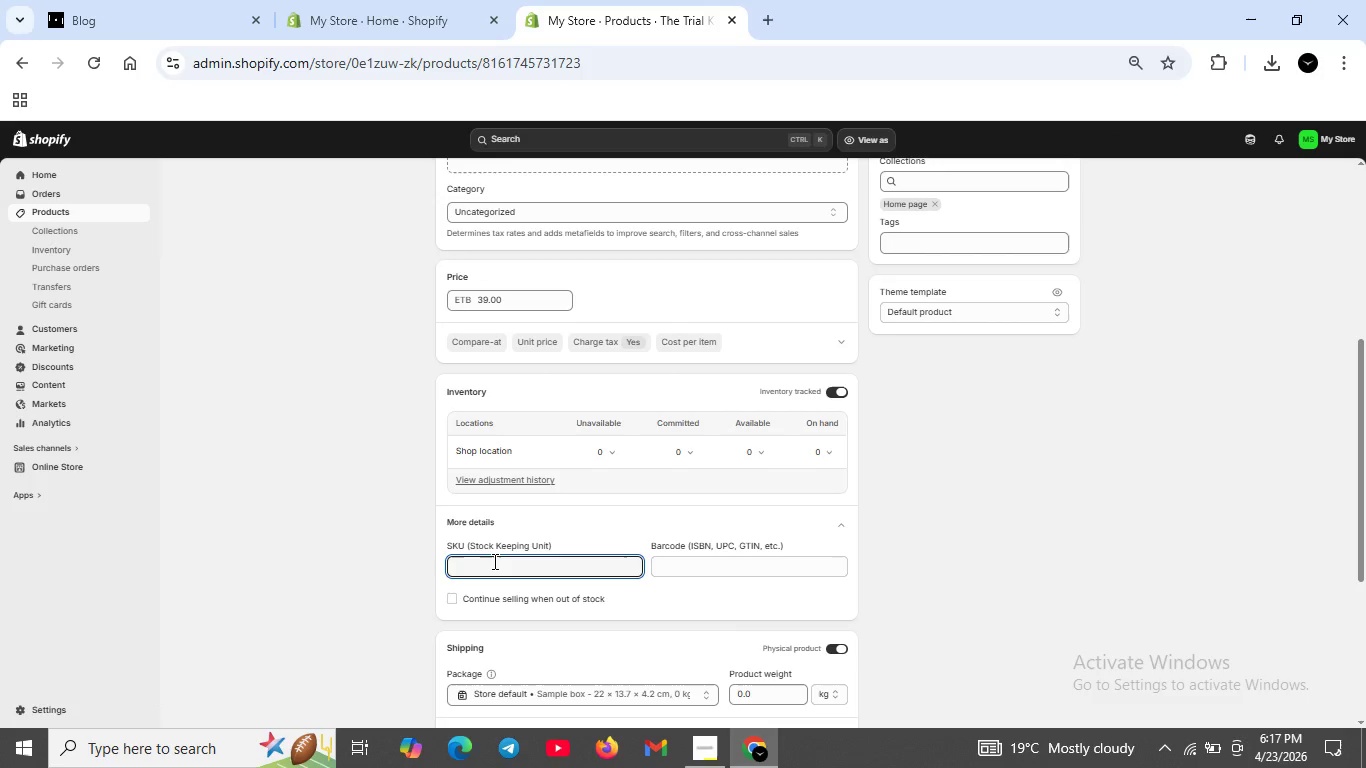 
scroll: coordinate [493, 561], scroll_direction: down, amount: 2.0
 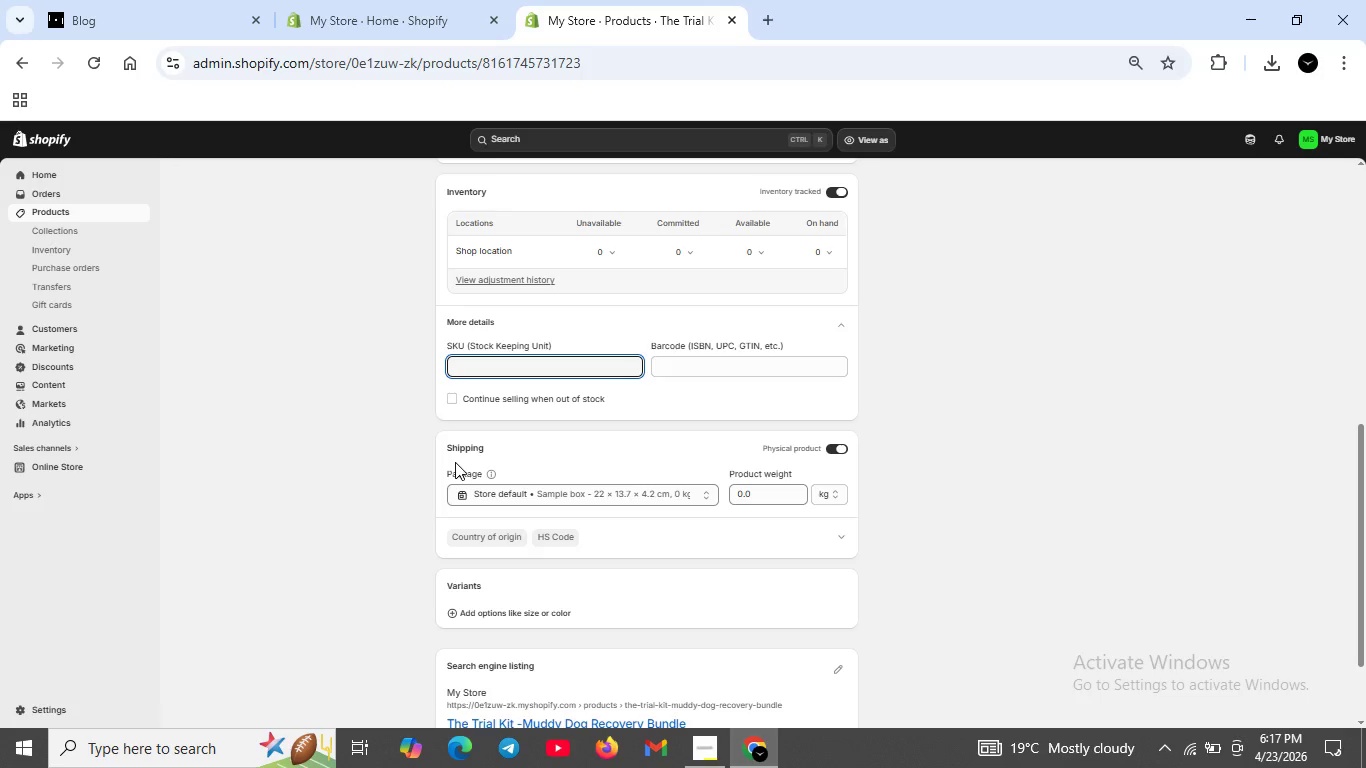 
key(CapsLock)
 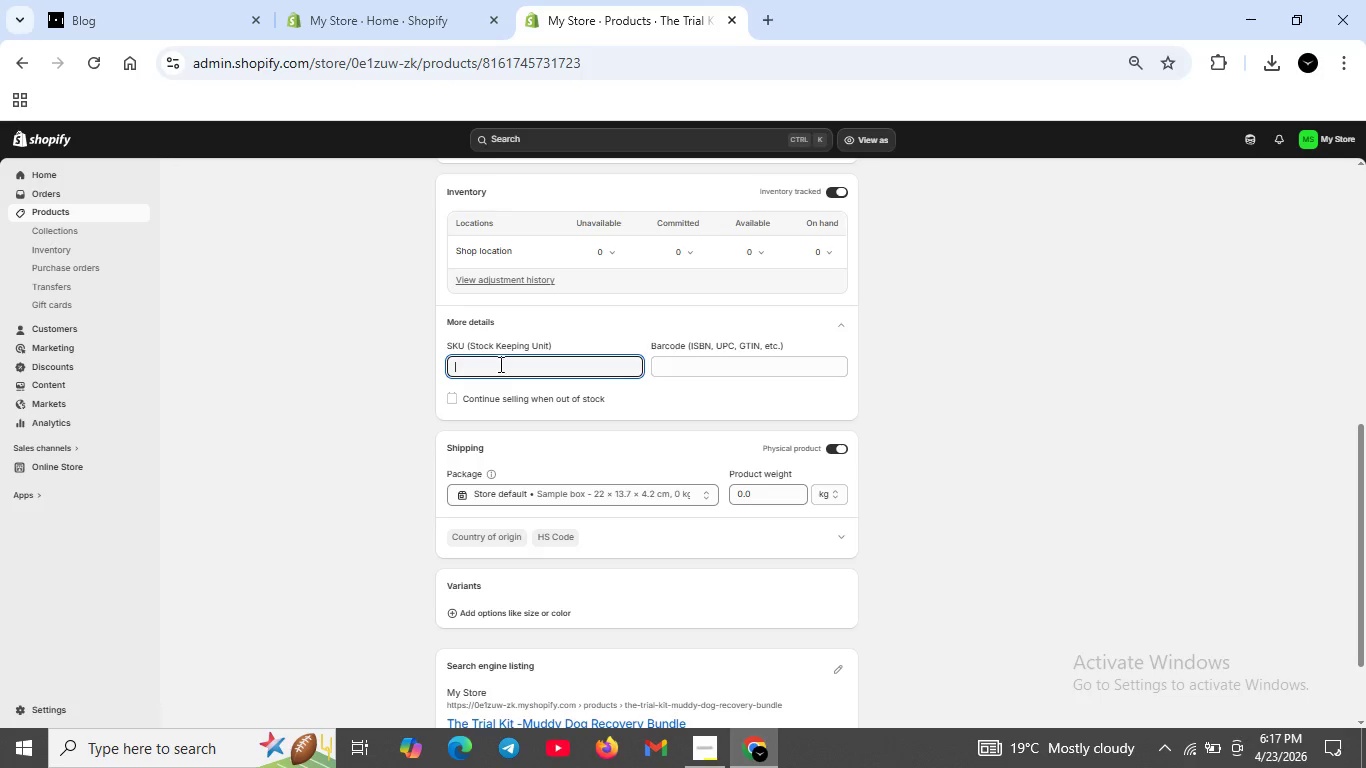 
type(Trail-kit-01)
 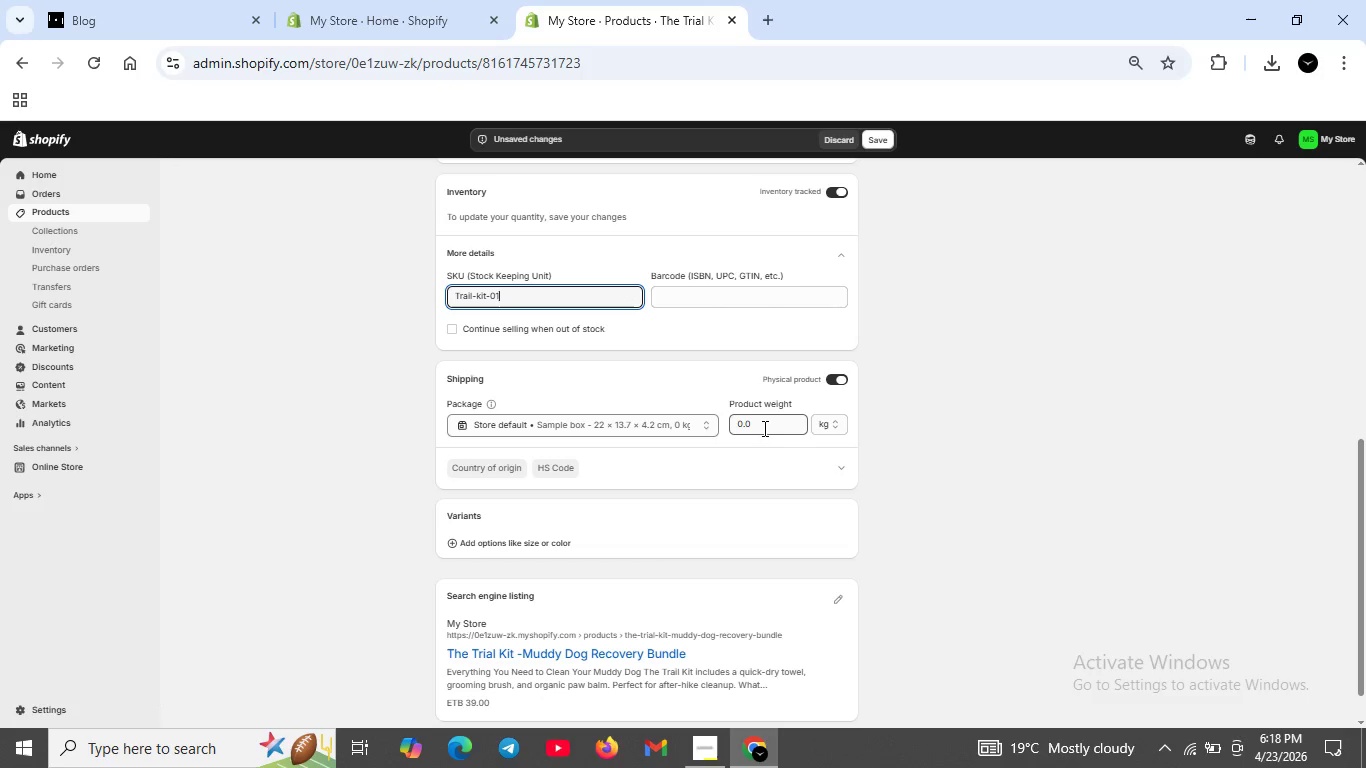 
double_click([766, 425])
 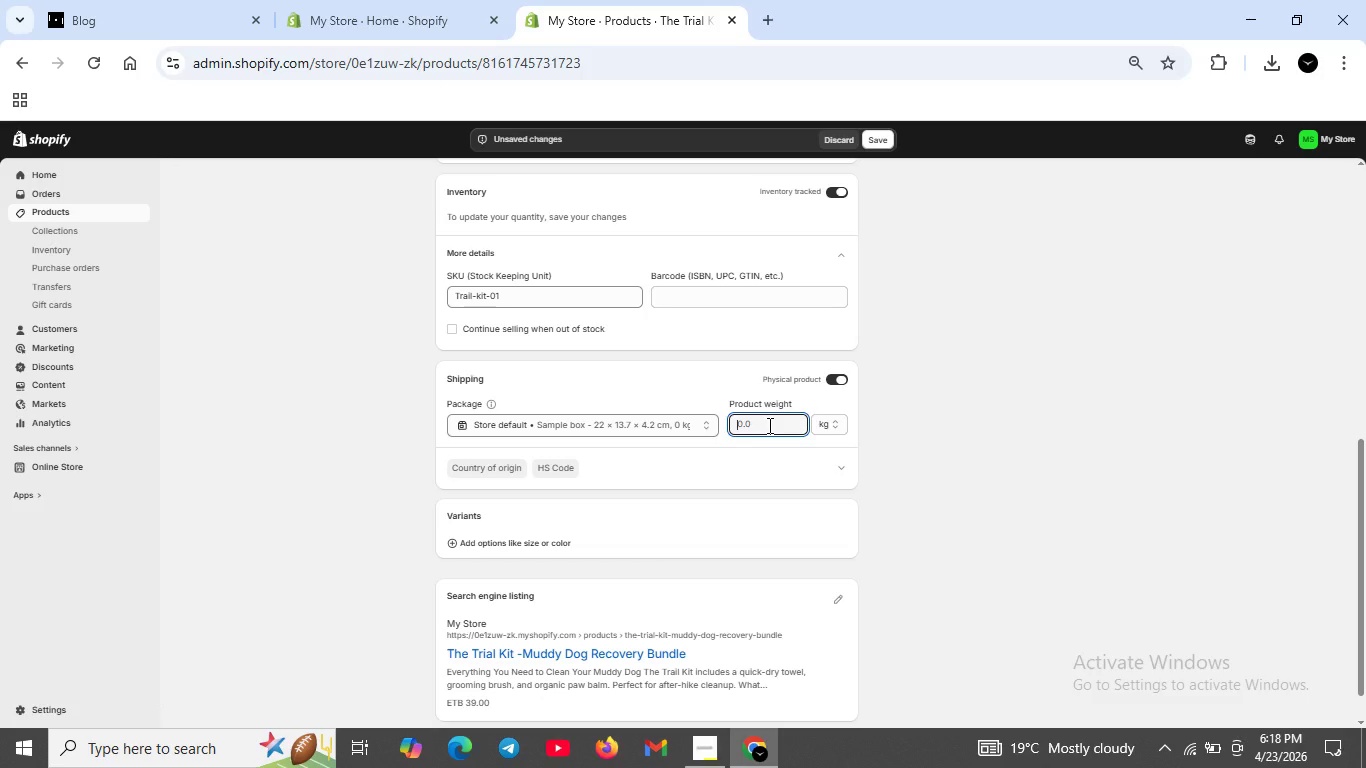 
key(Backspace)
 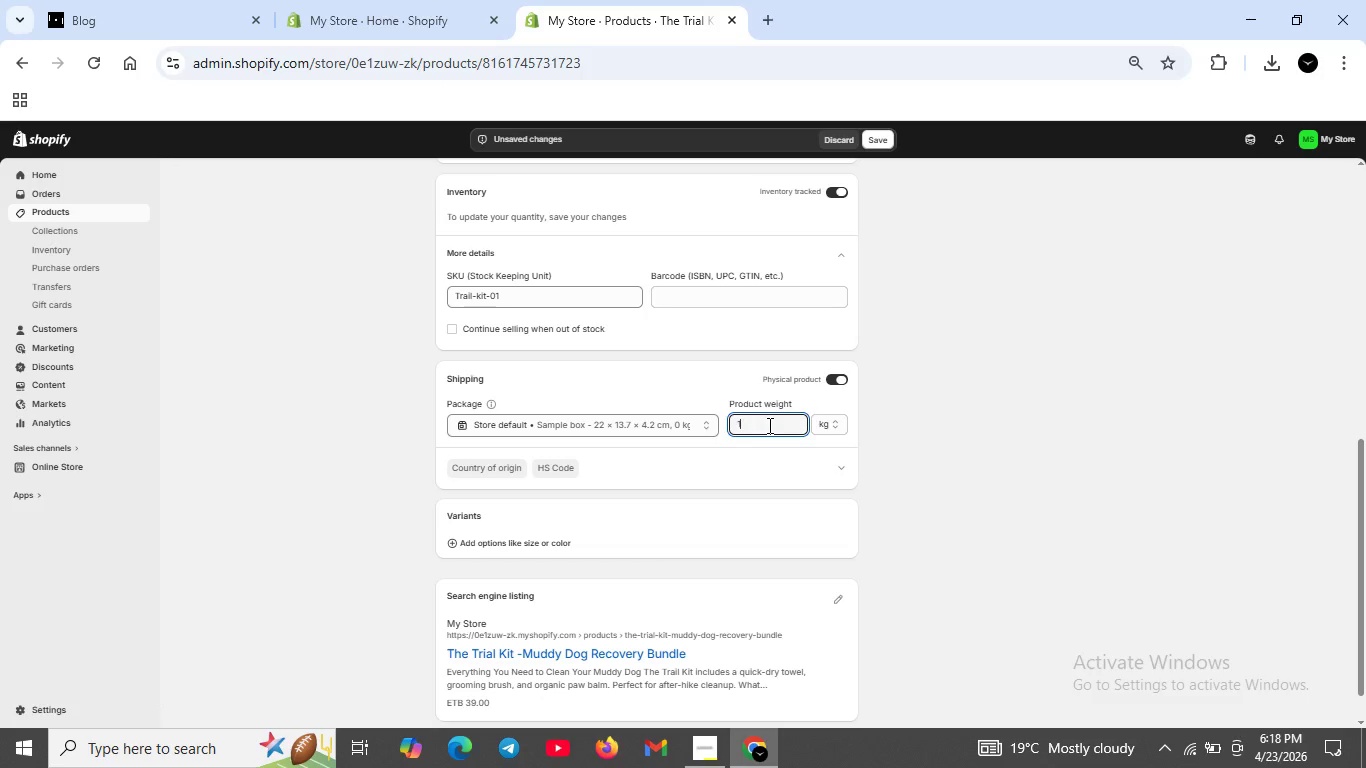 
key(1)
 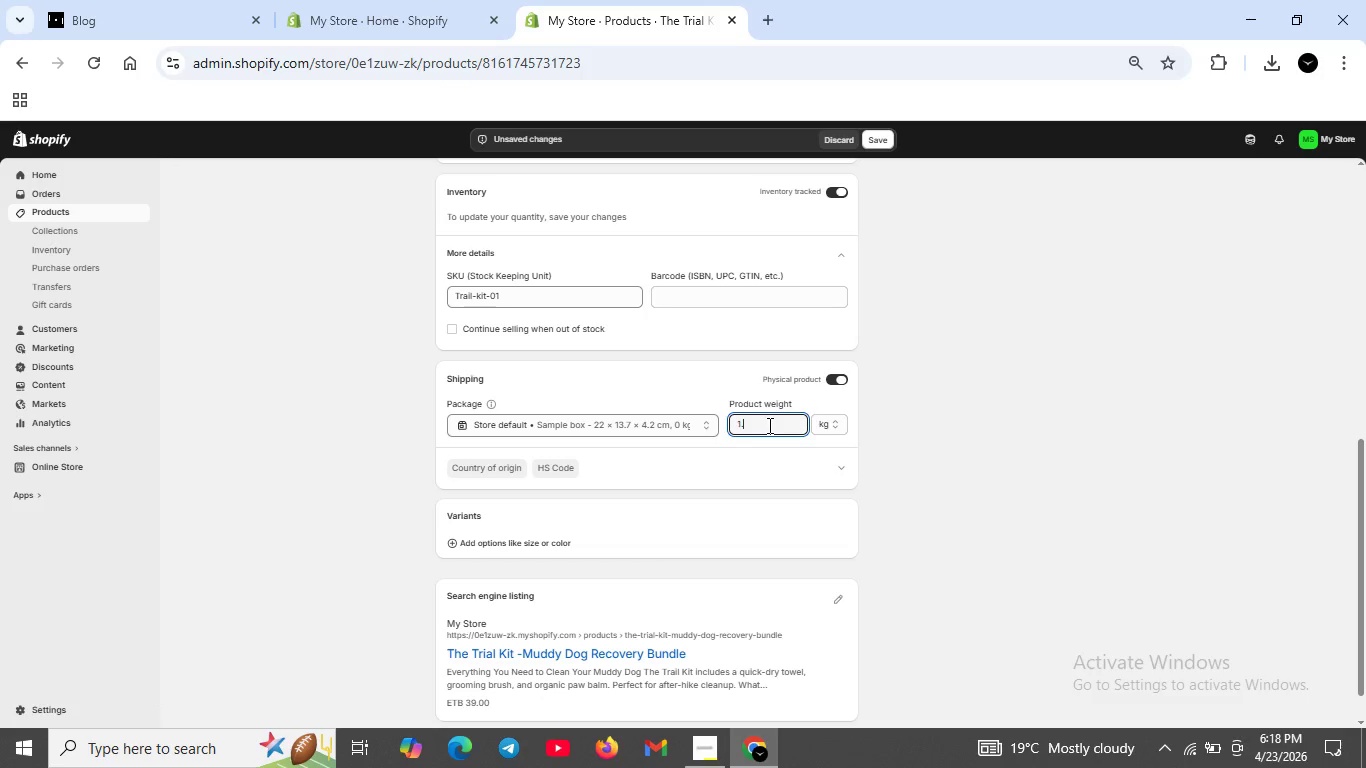 
key(Period)
 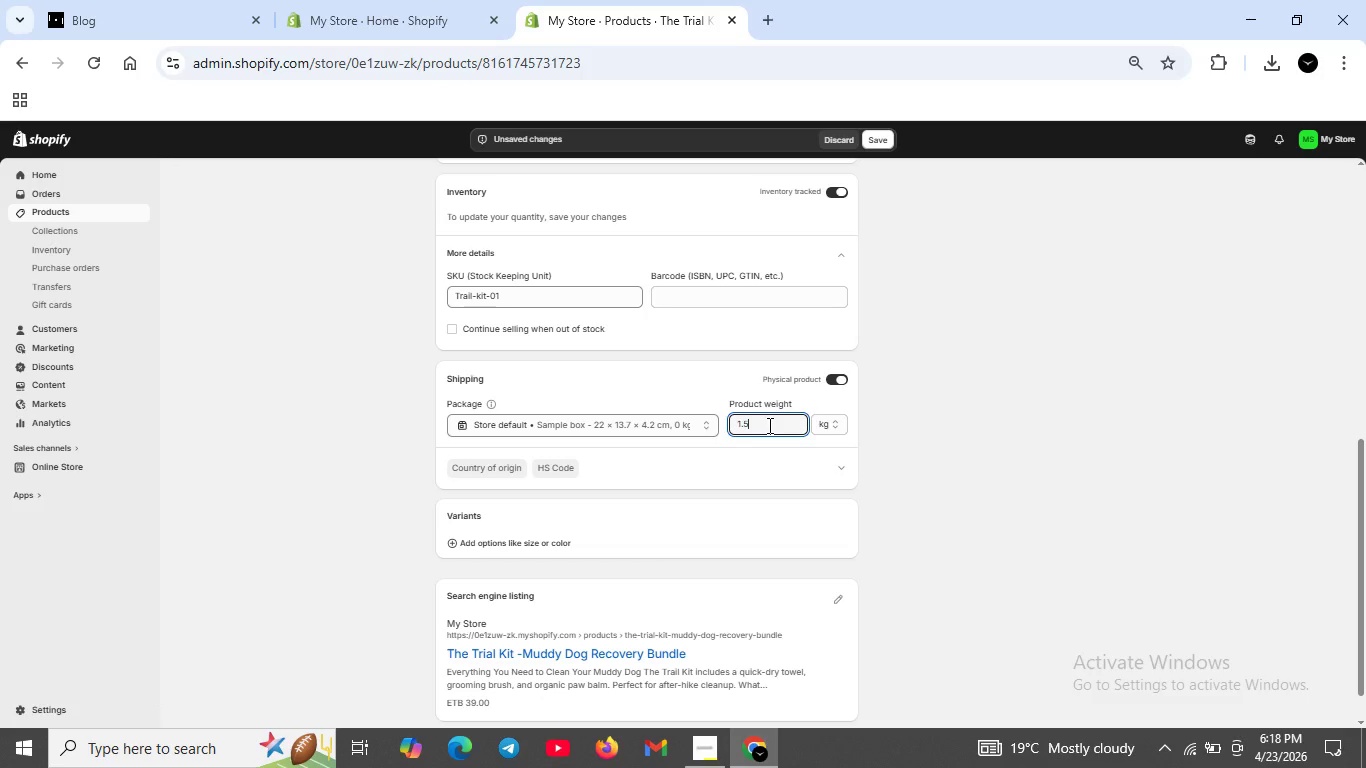 
key(5)
 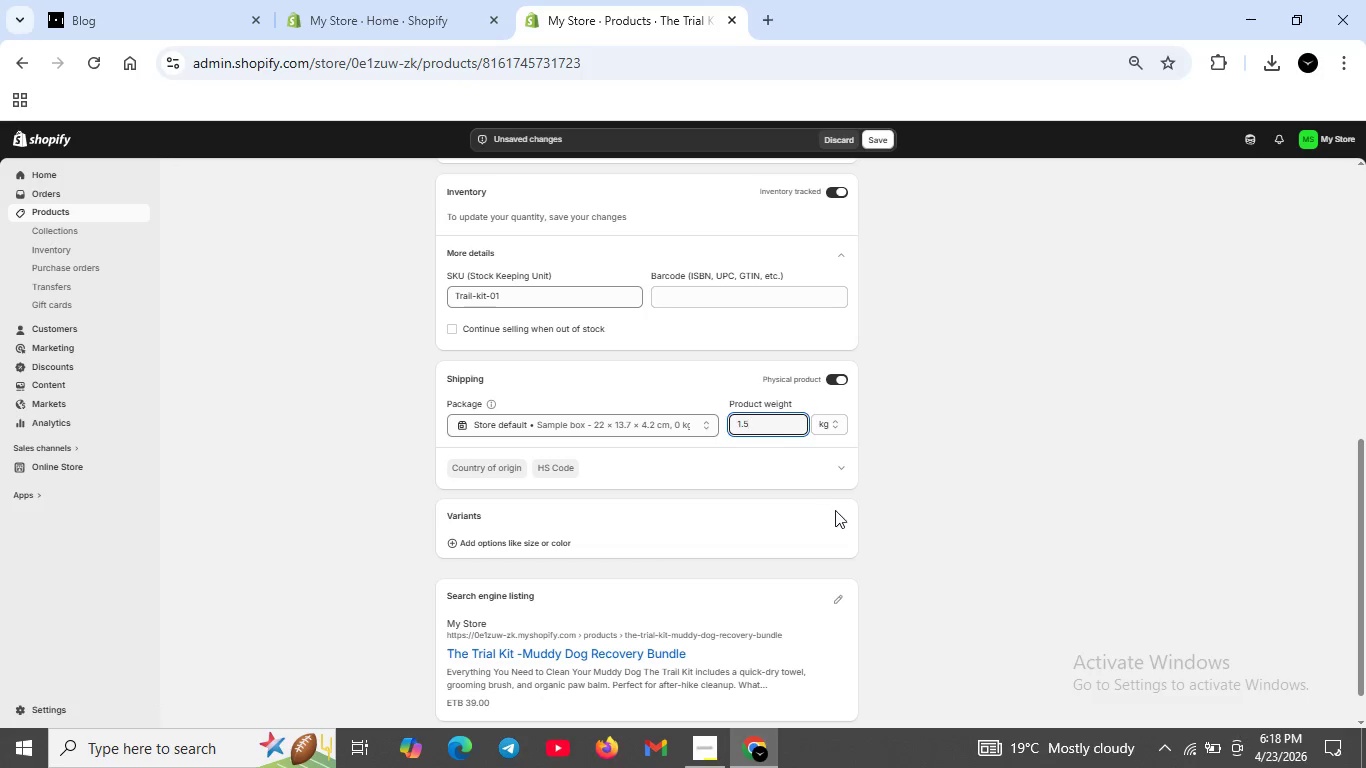 
scroll: coordinate [825, 435], scroll_direction: up, amount: 2.0
 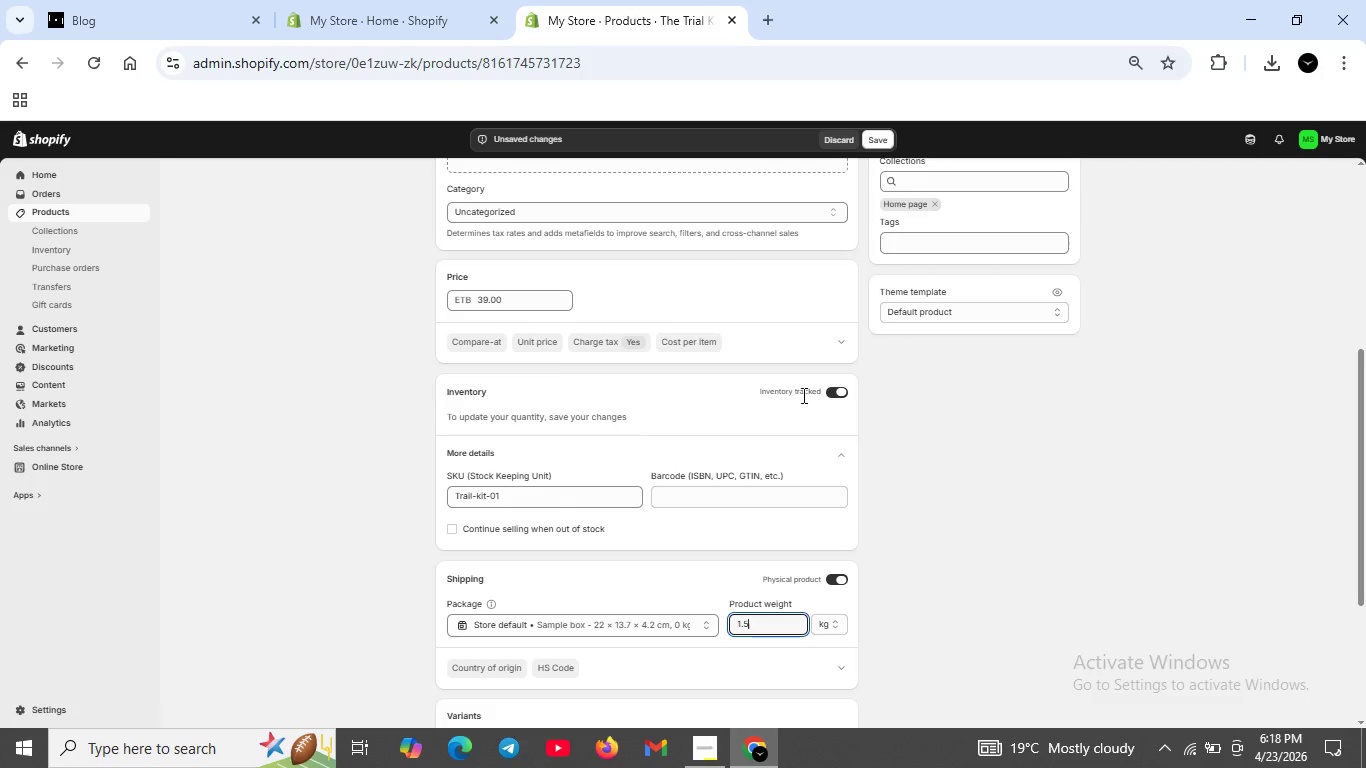 
left_click([833, 393])
 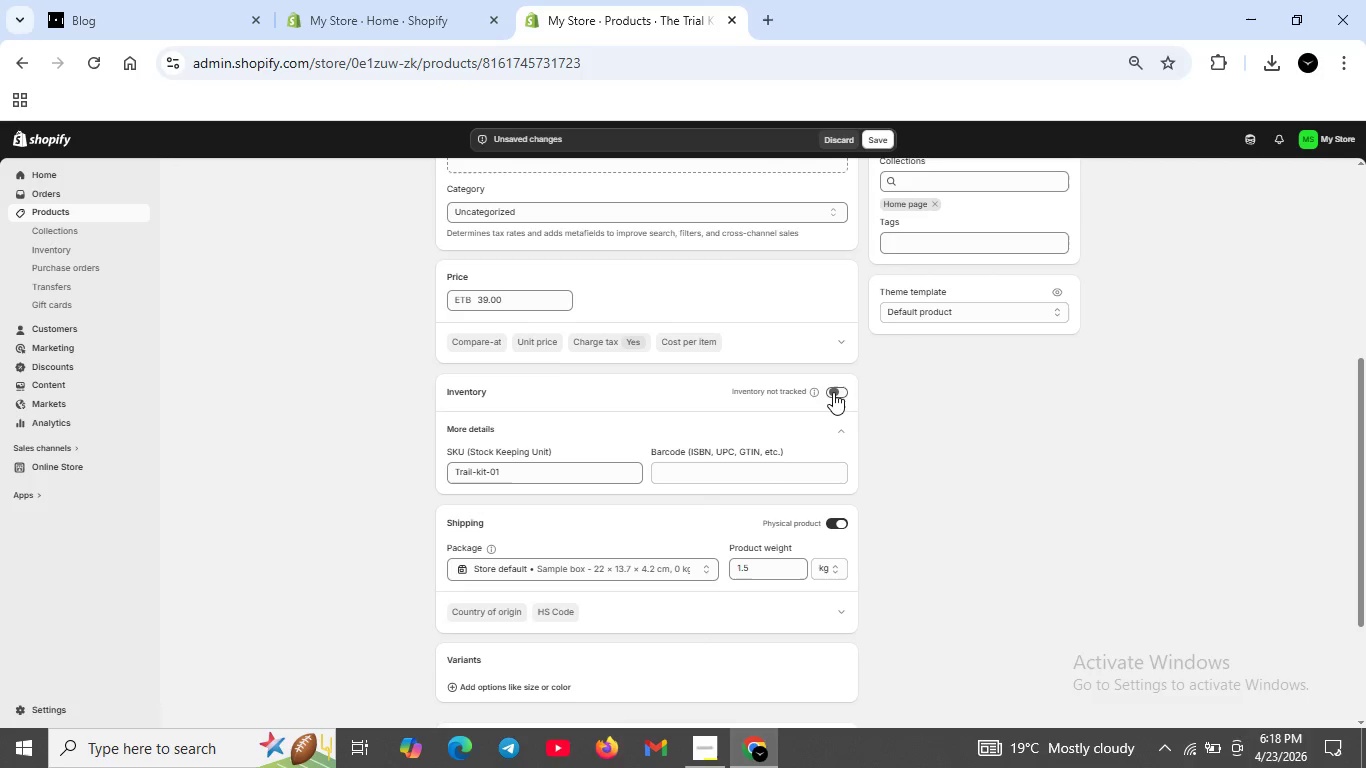 
left_click([833, 392])
 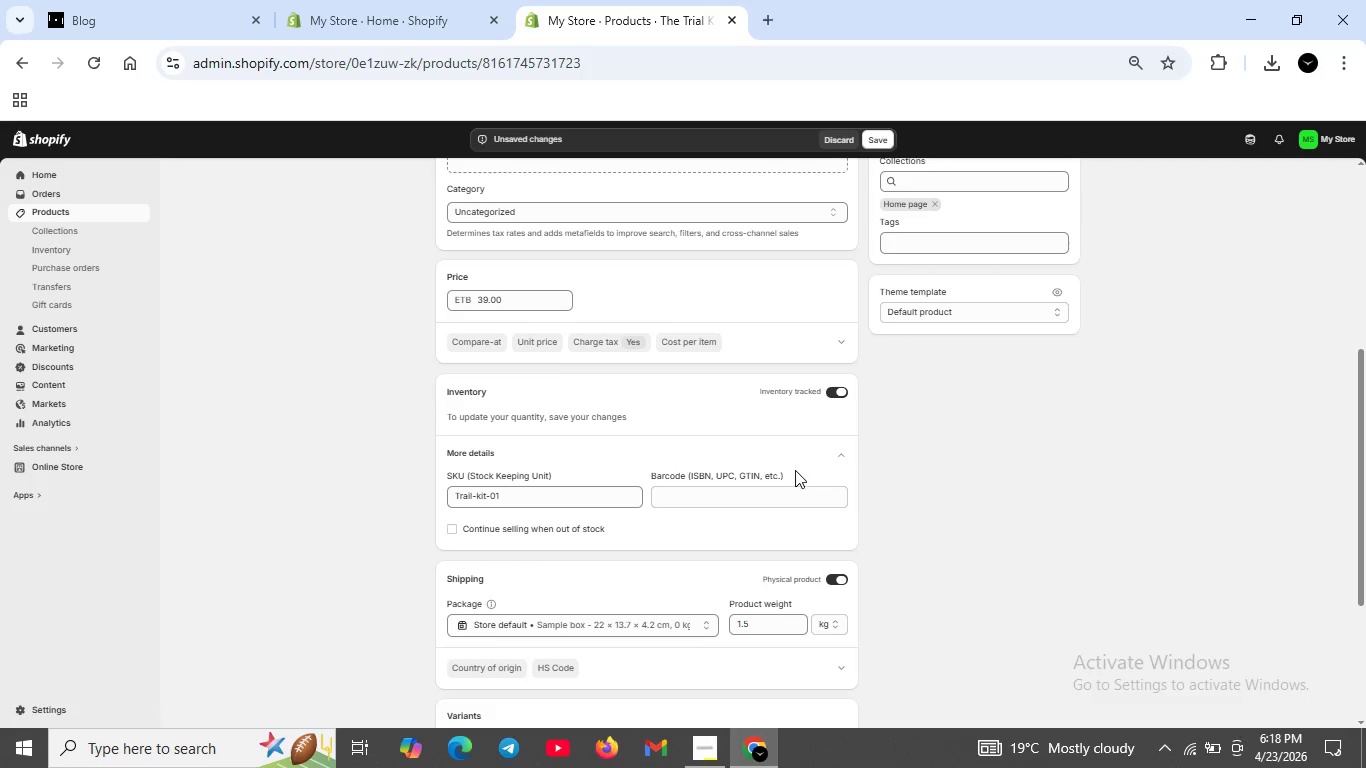 
scroll: coordinate [816, 553], scroll_direction: down, amount: 2.0
 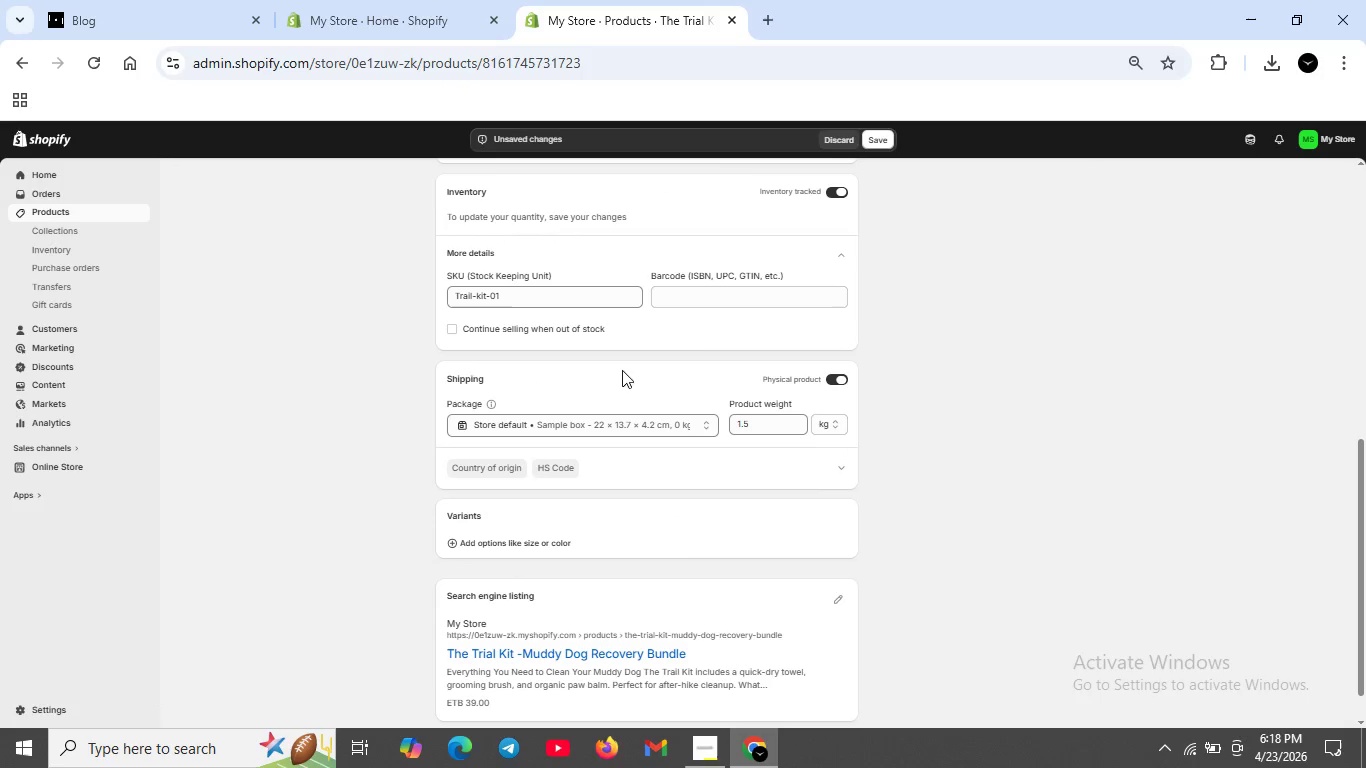 
left_click([843, 254])
 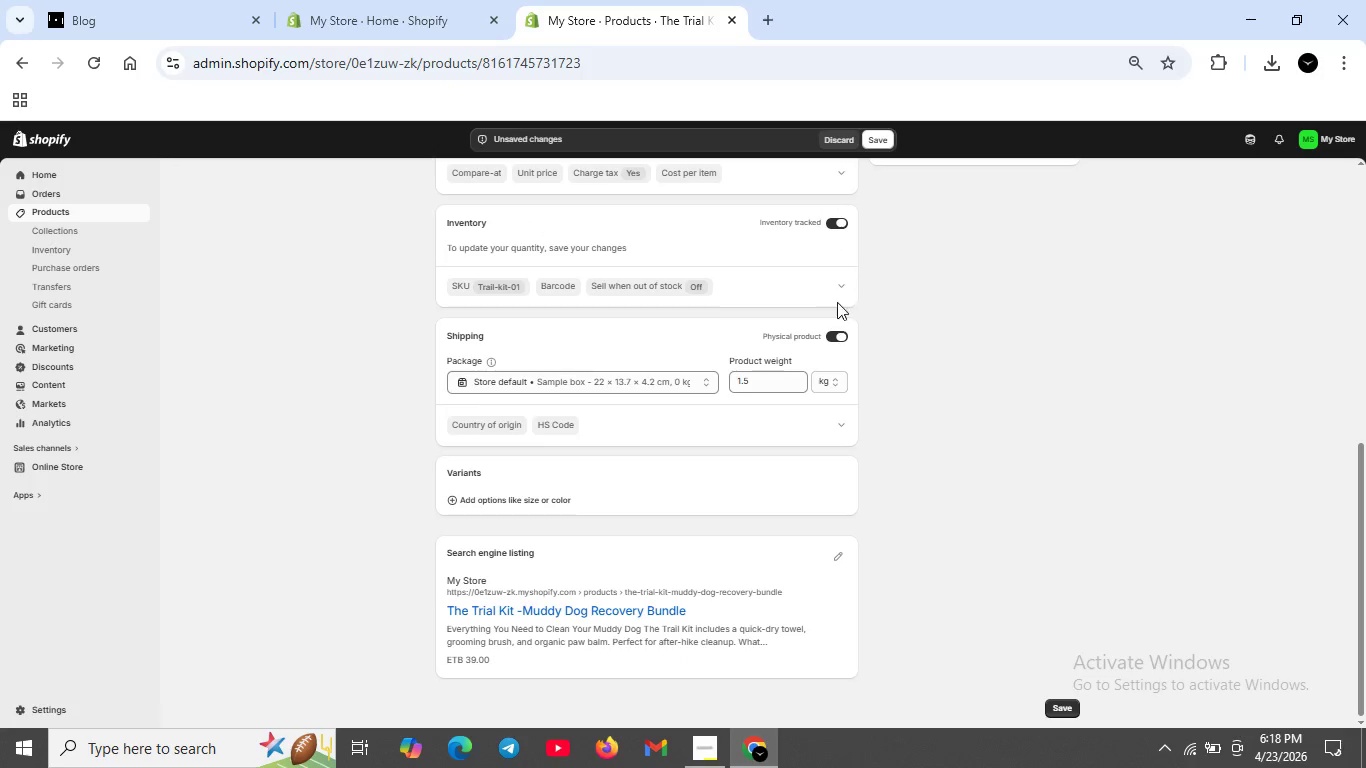 
left_click([839, 423])
 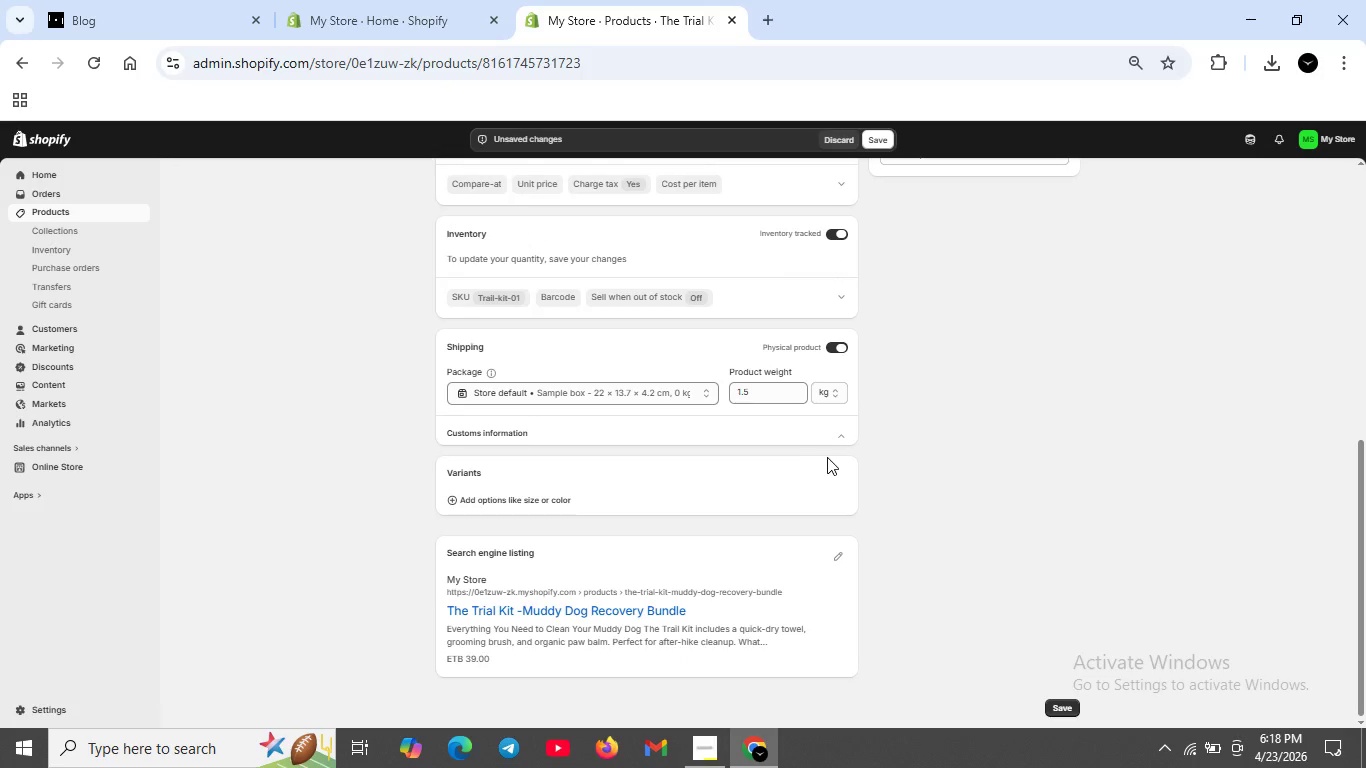 
mouse_move([832, 436])
 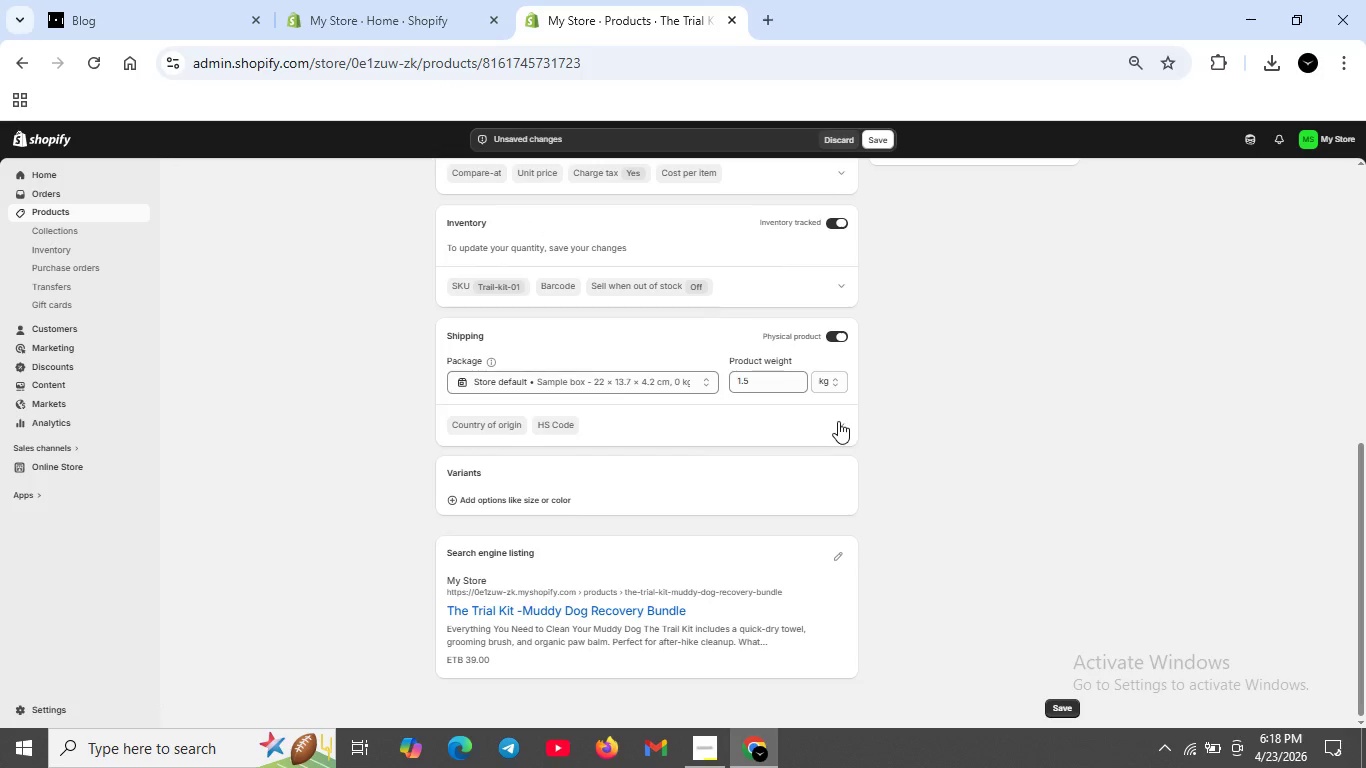 
scroll: coordinate [831, 421], scroll_direction: up, amount: 2.0
 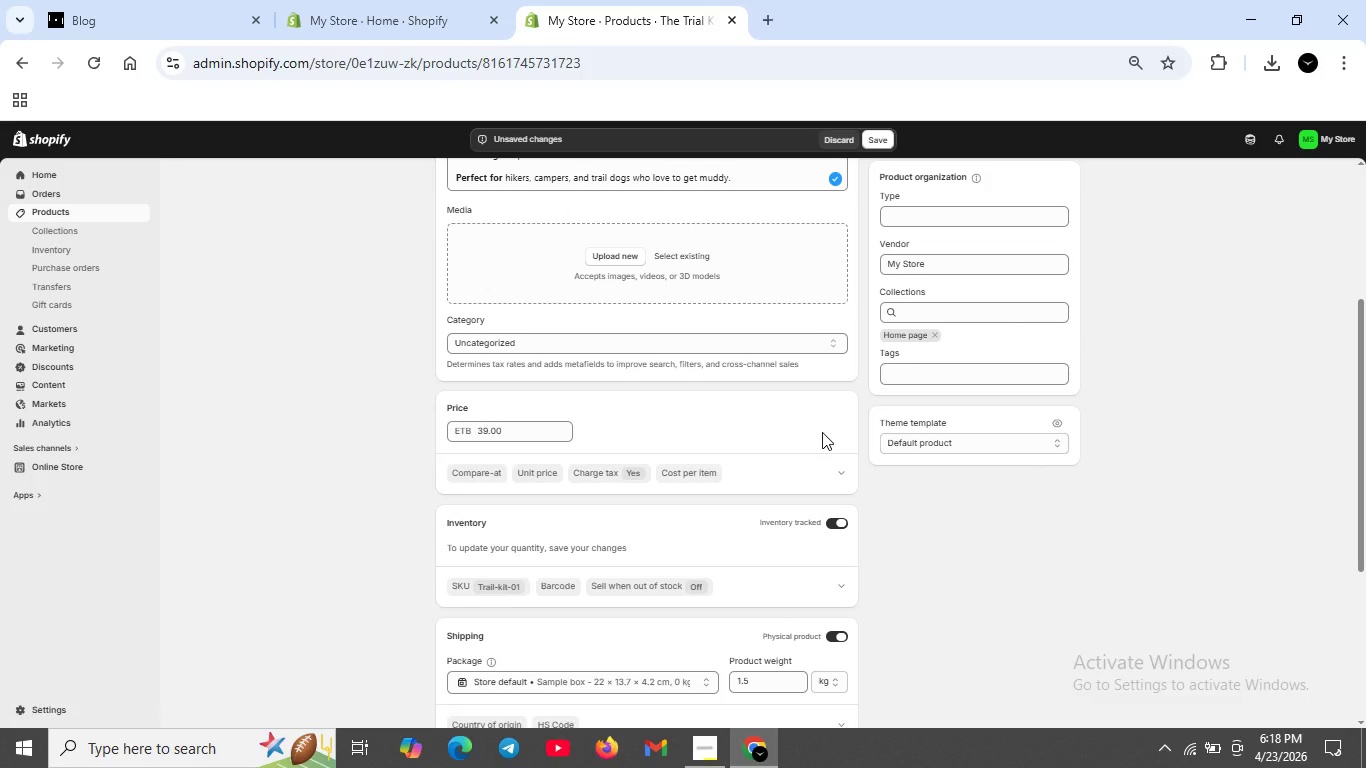 
scroll: coordinate [822, 432], scroll_direction: down, amount: 1.0
 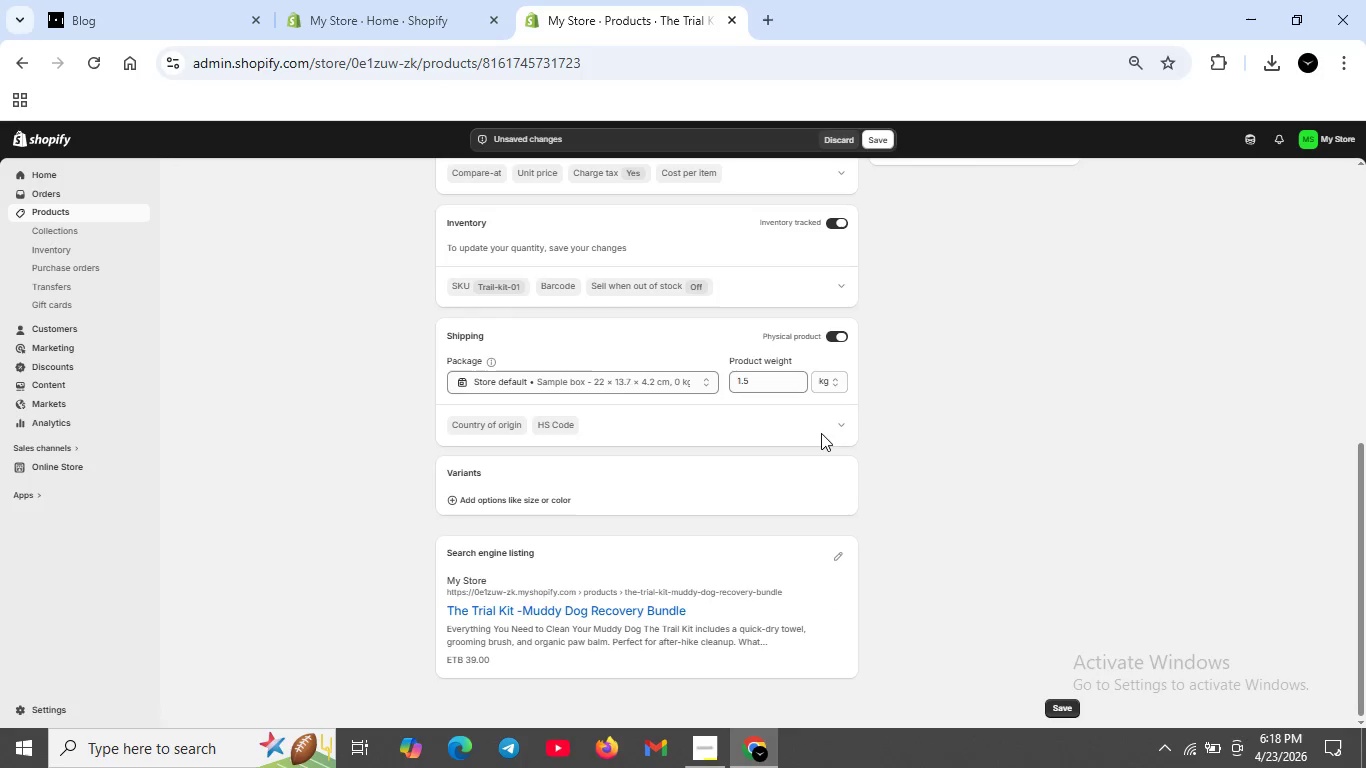 
scroll: coordinate [921, 444], scroll_direction: up, amount: 4.0
 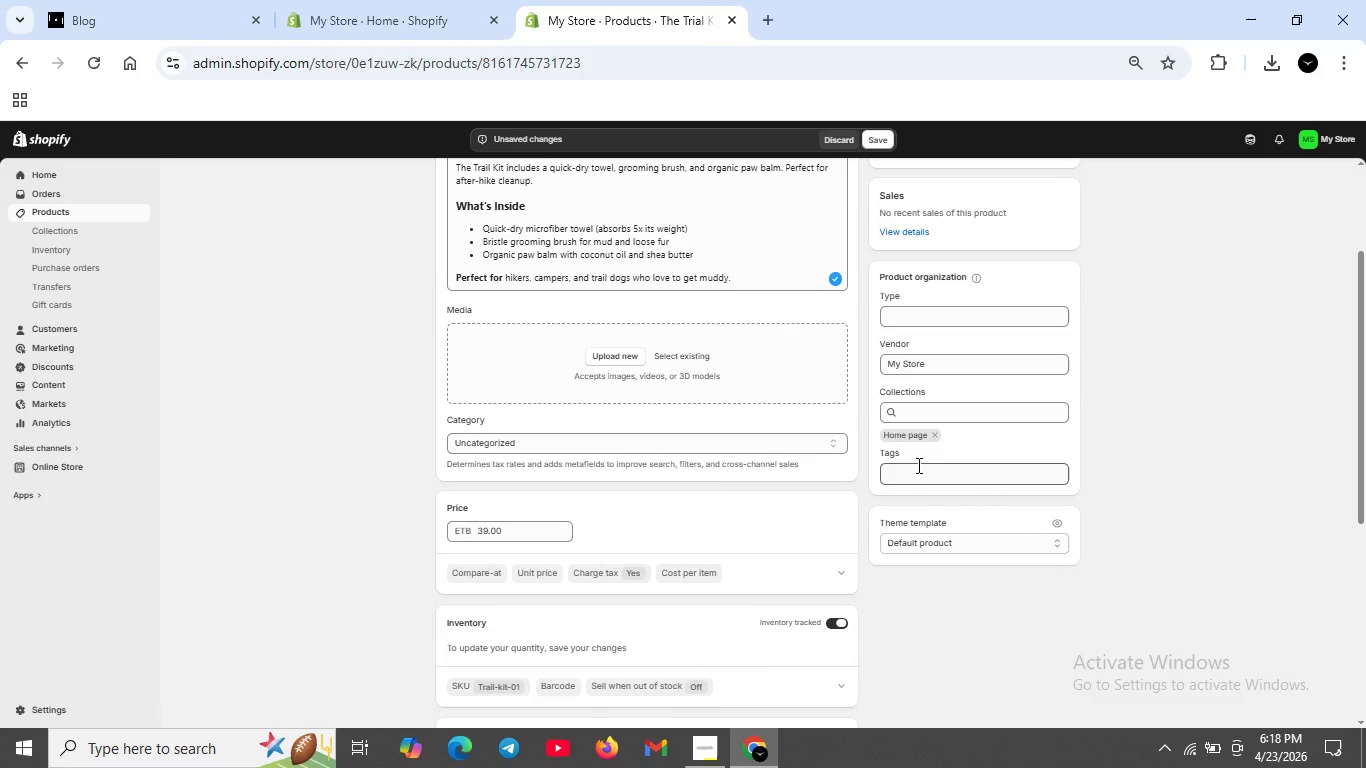 
left_click([917, 468])
 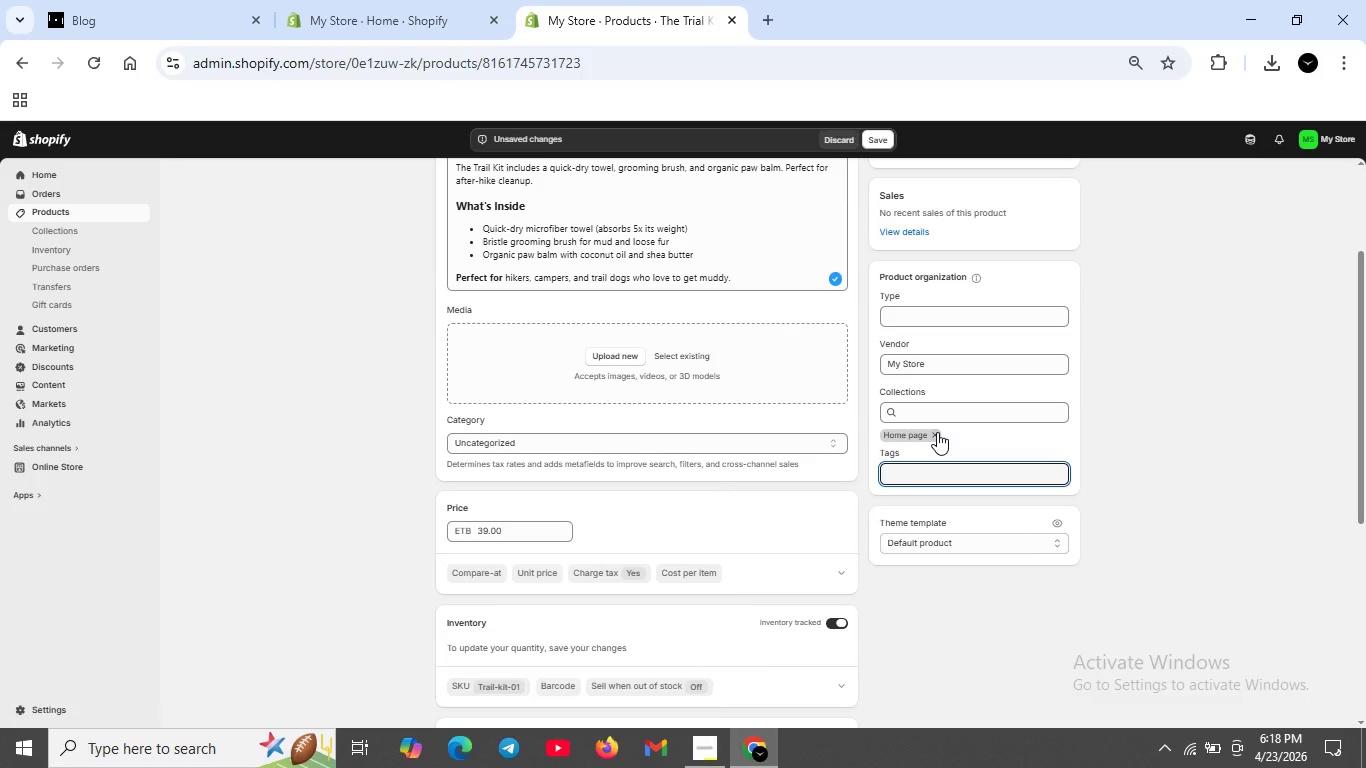 
left_click([914, 459])
 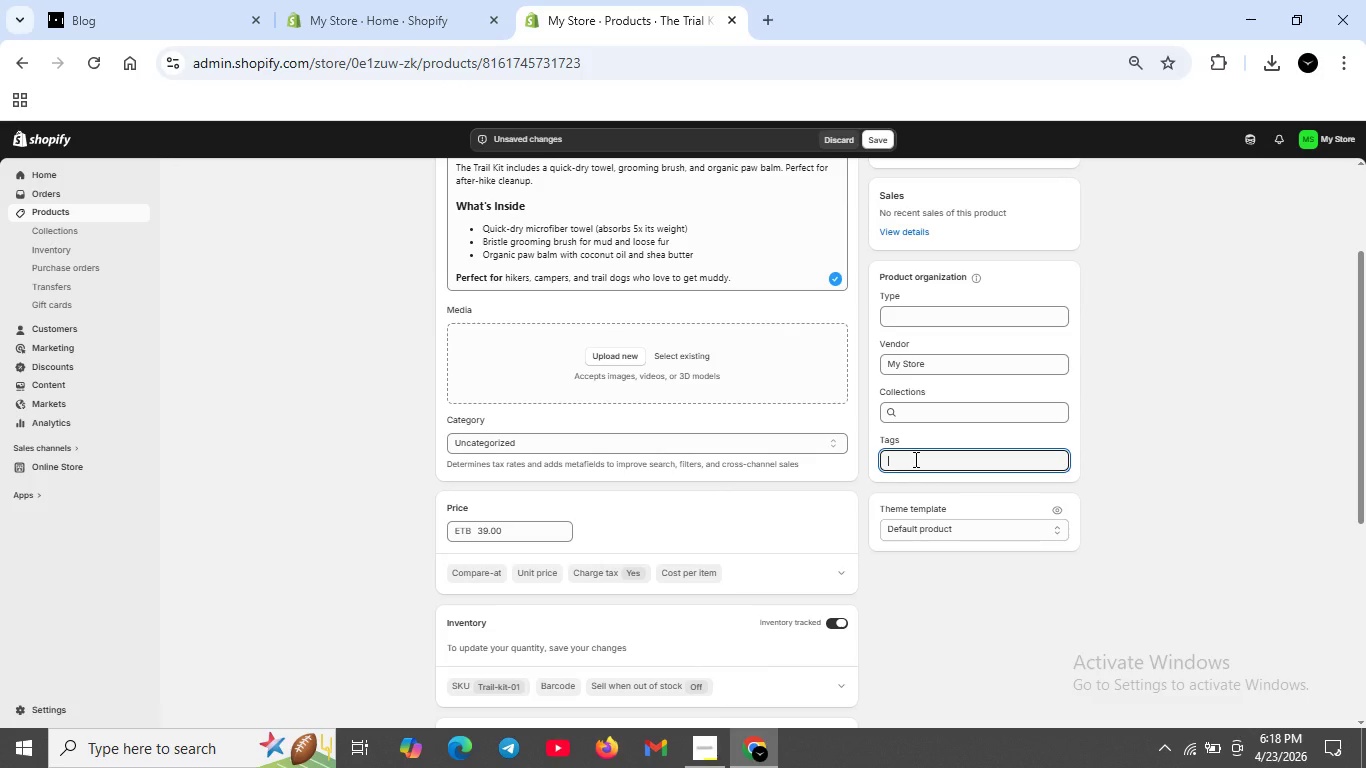 
type(Physical Kit )
 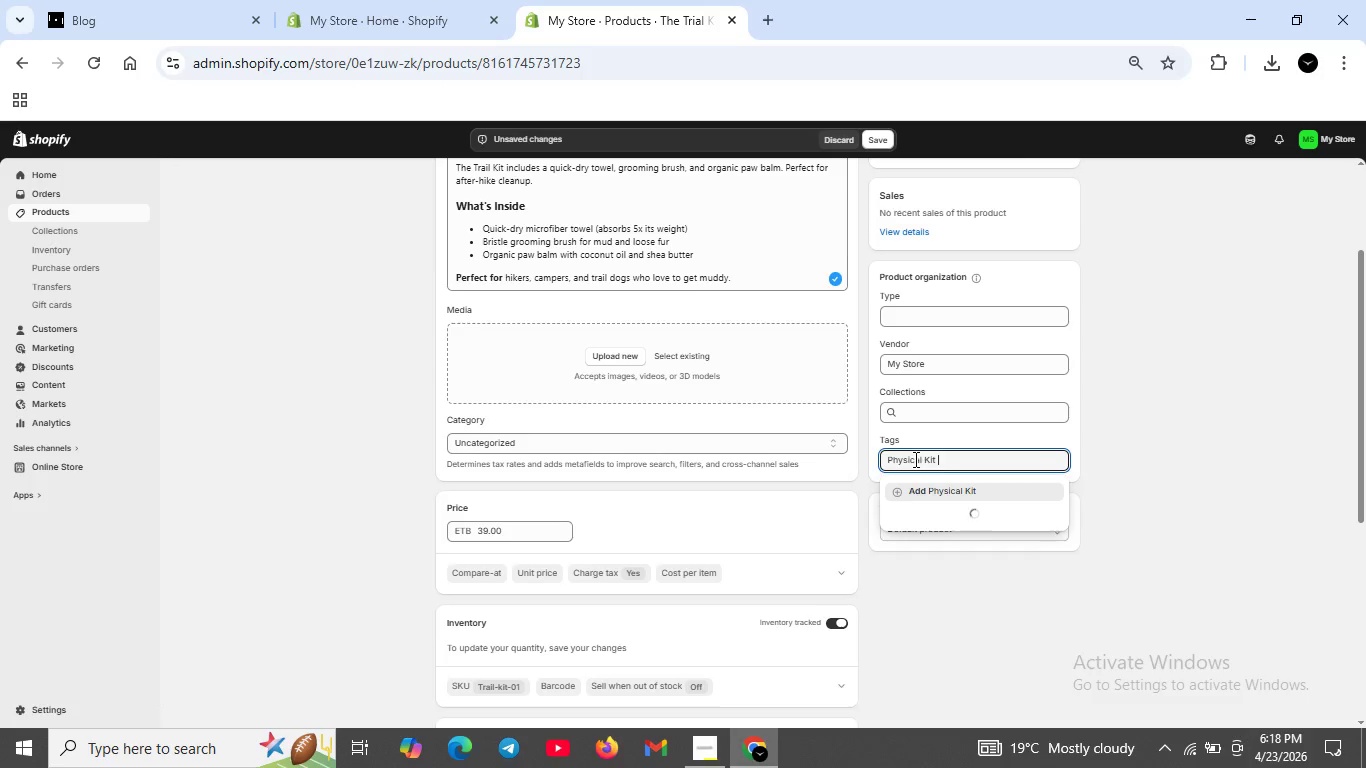 
scroll: coordinate [914, 459], scroll_direction: up, amount: 1.0
 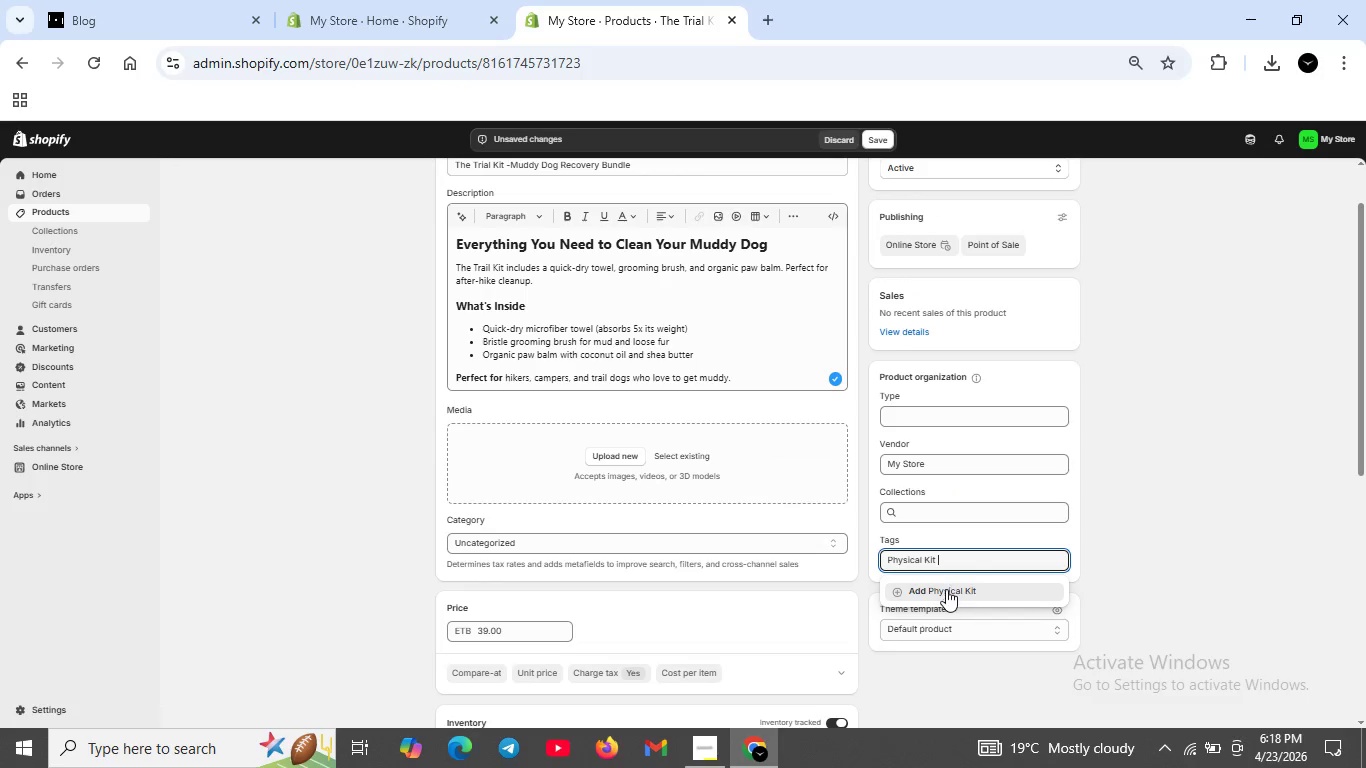 
left_click([945, 590])
 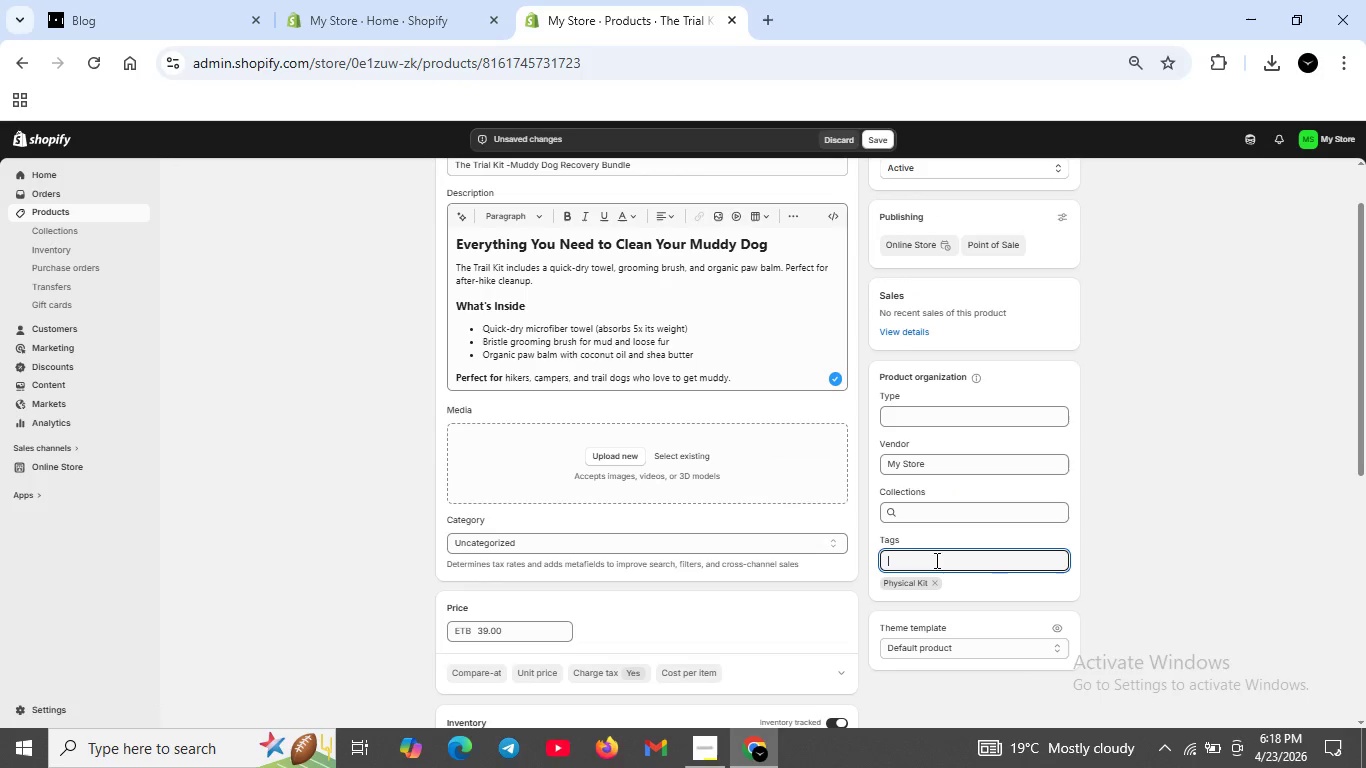 
left_click_drag(start_coordinate=[935, 560], to_coordinate=[932, 554])
 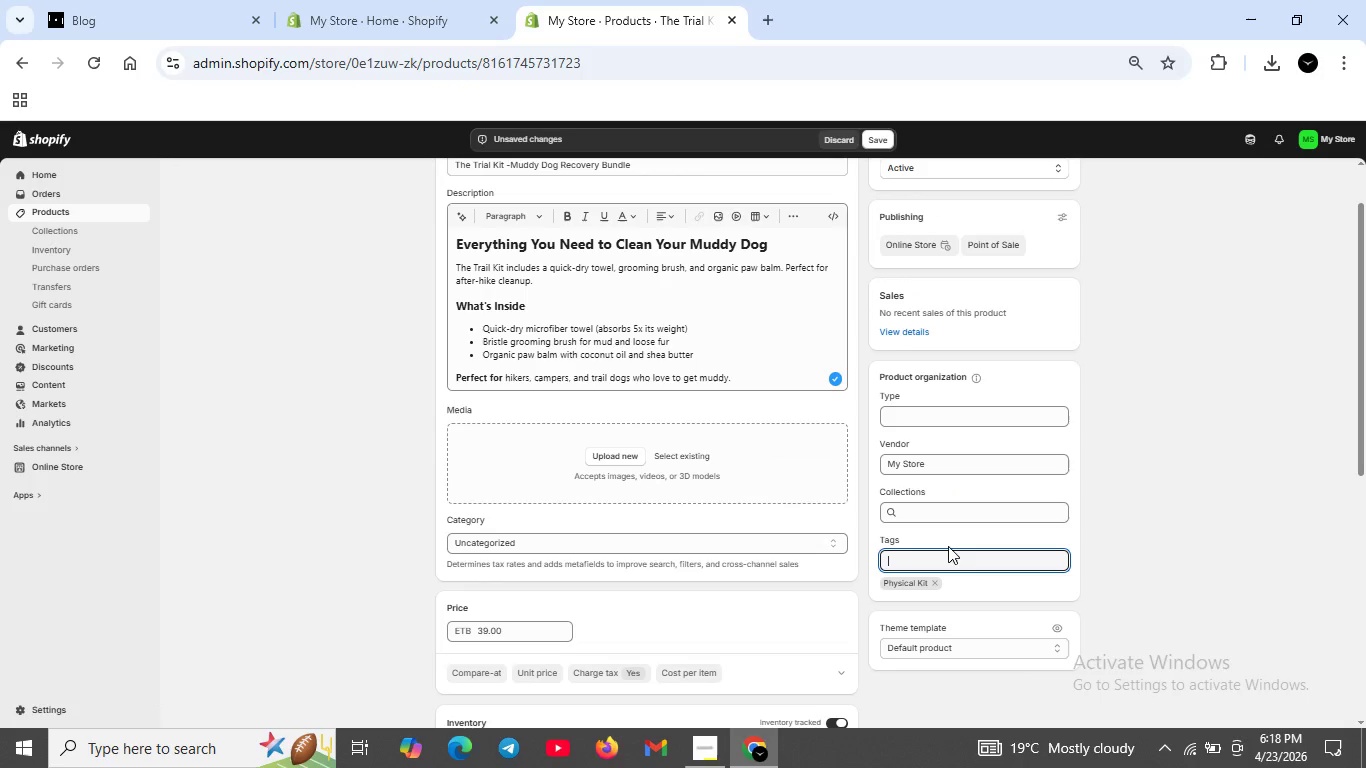 
type(tRAIL)
key(Backspace)
key(Backspace)
key(Backspace)
key(Backspace)
key(Backspace)
type(Trail Essentials)
 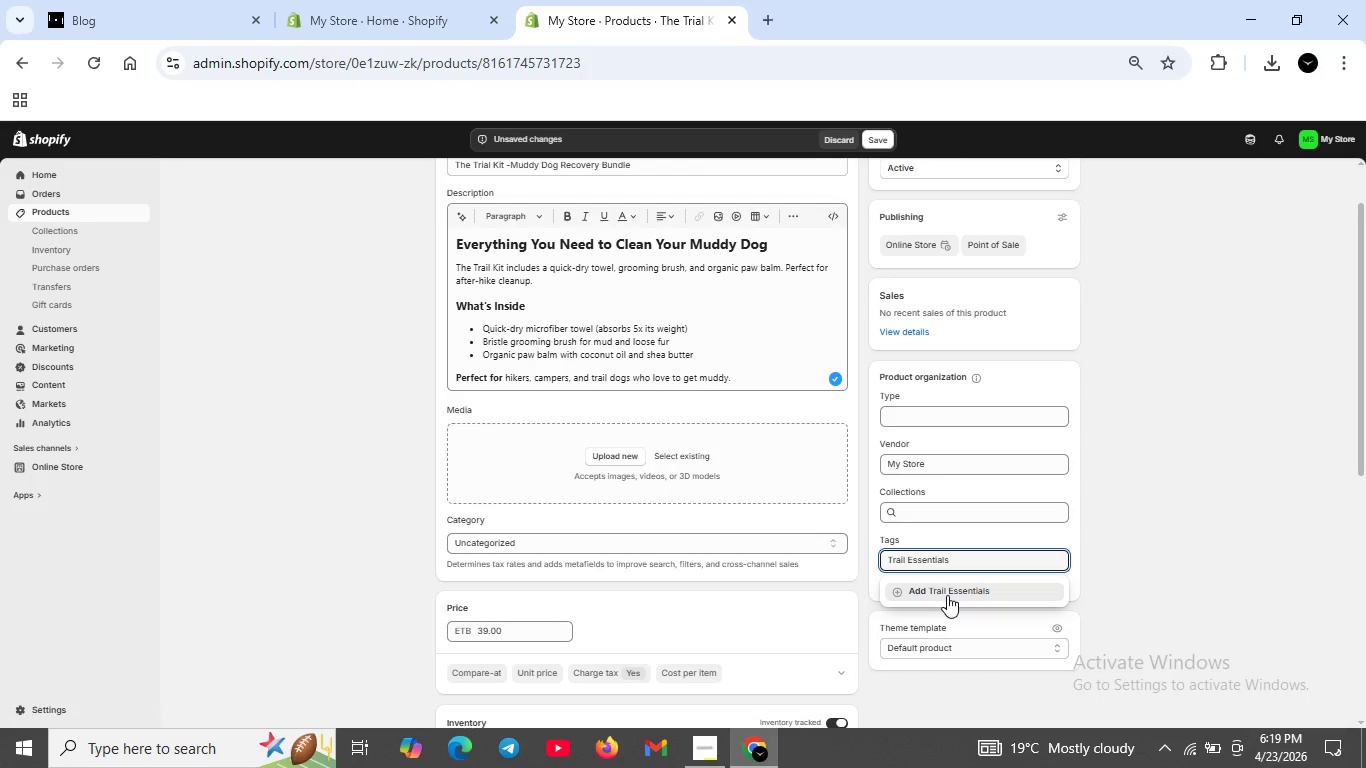 
left_click([947, 595])
 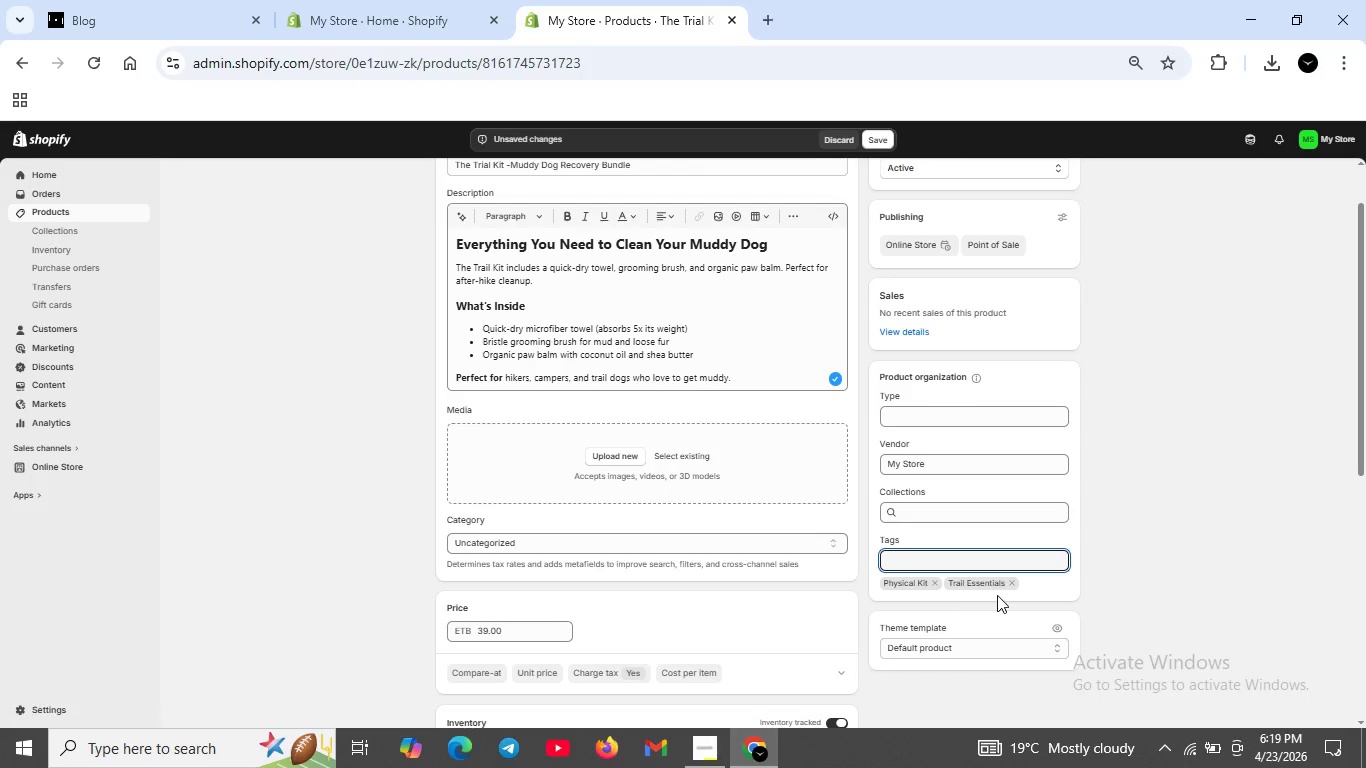 
left_click([953, 558])
 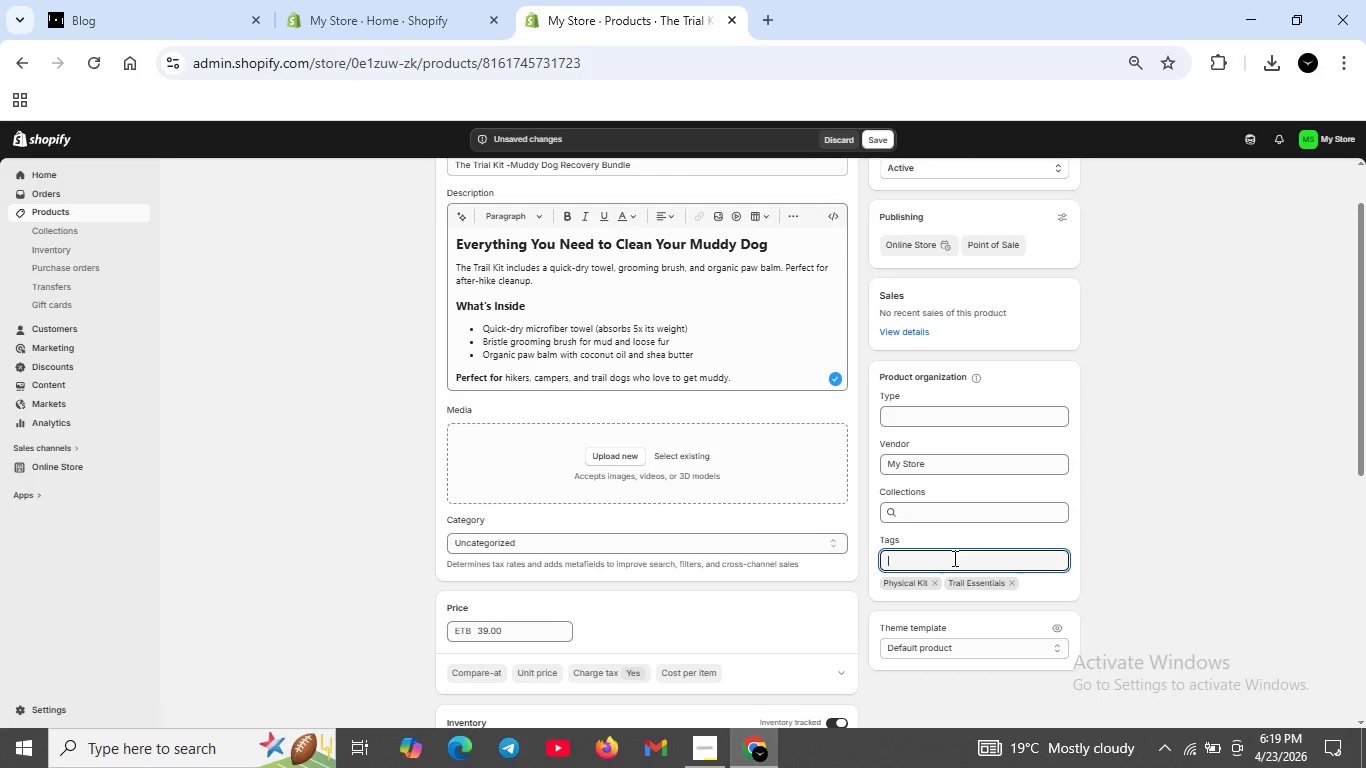 
type(d)
key(Backspace)
type(Dog Grooming)
 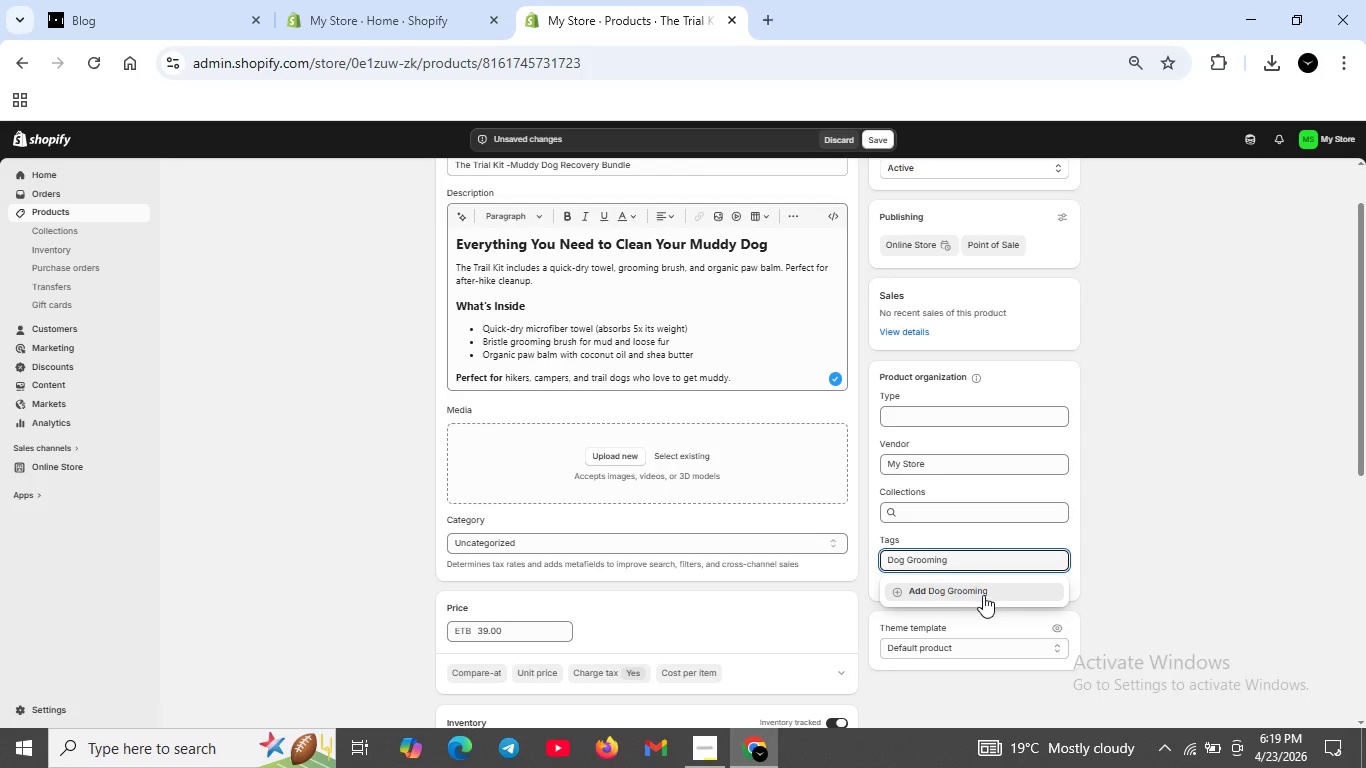 
left_click([981, 594])
 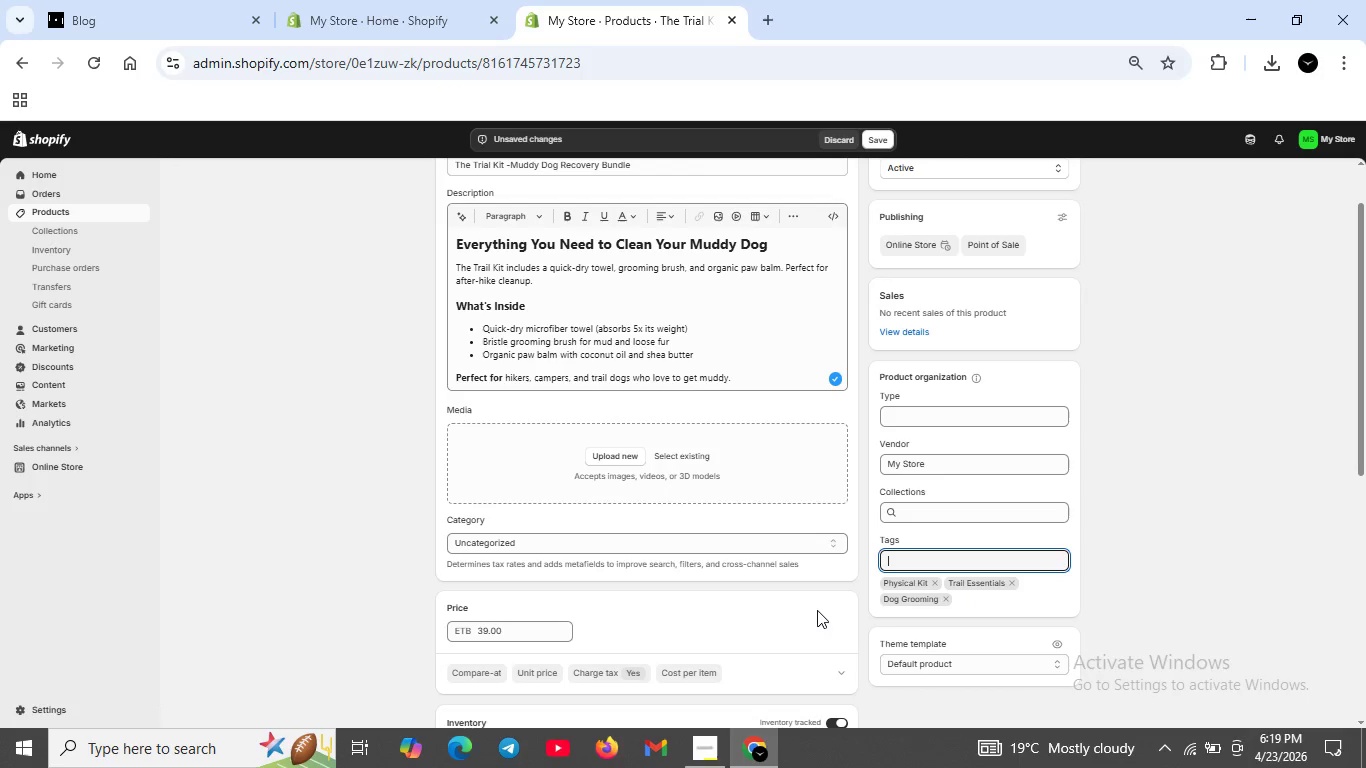 
scroll: coordinate [729, 577], scroll_direction: down, amount: 5.0
 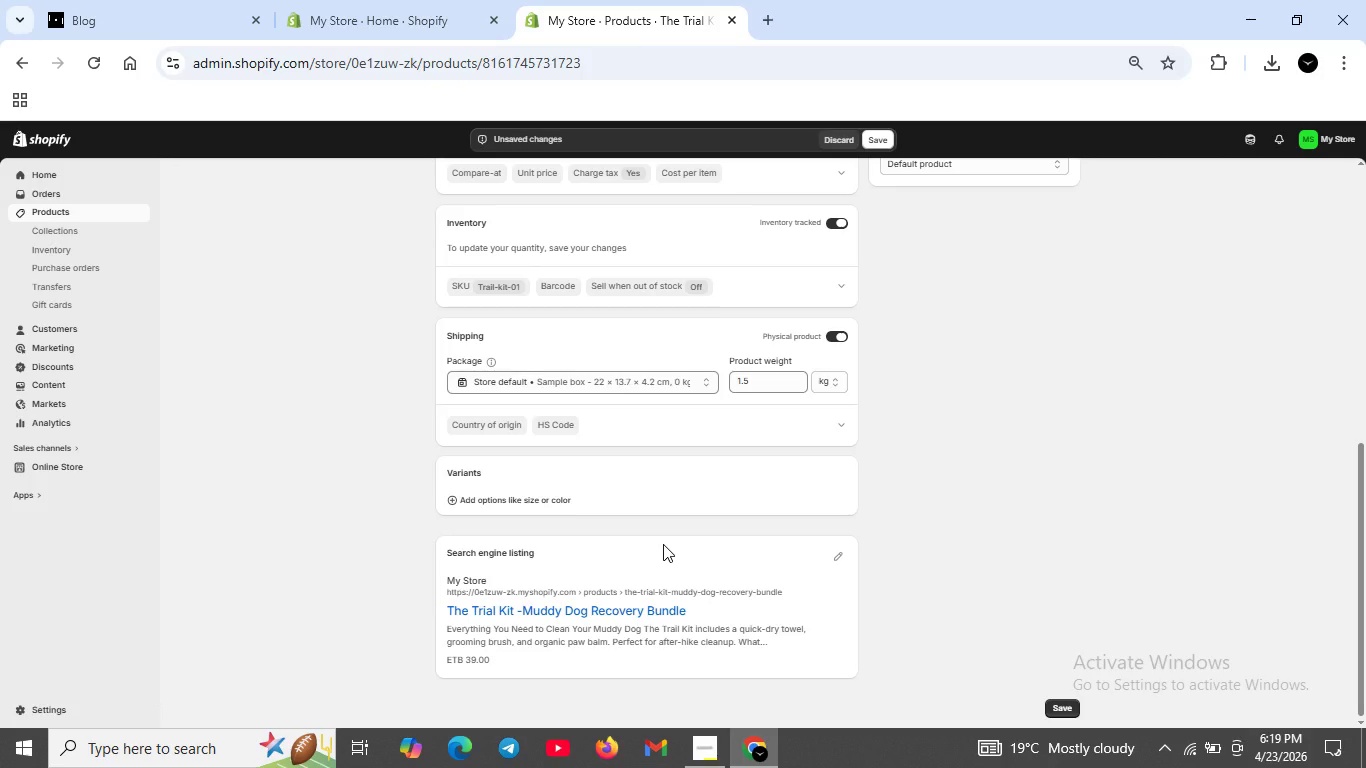 
wait(8.67)
 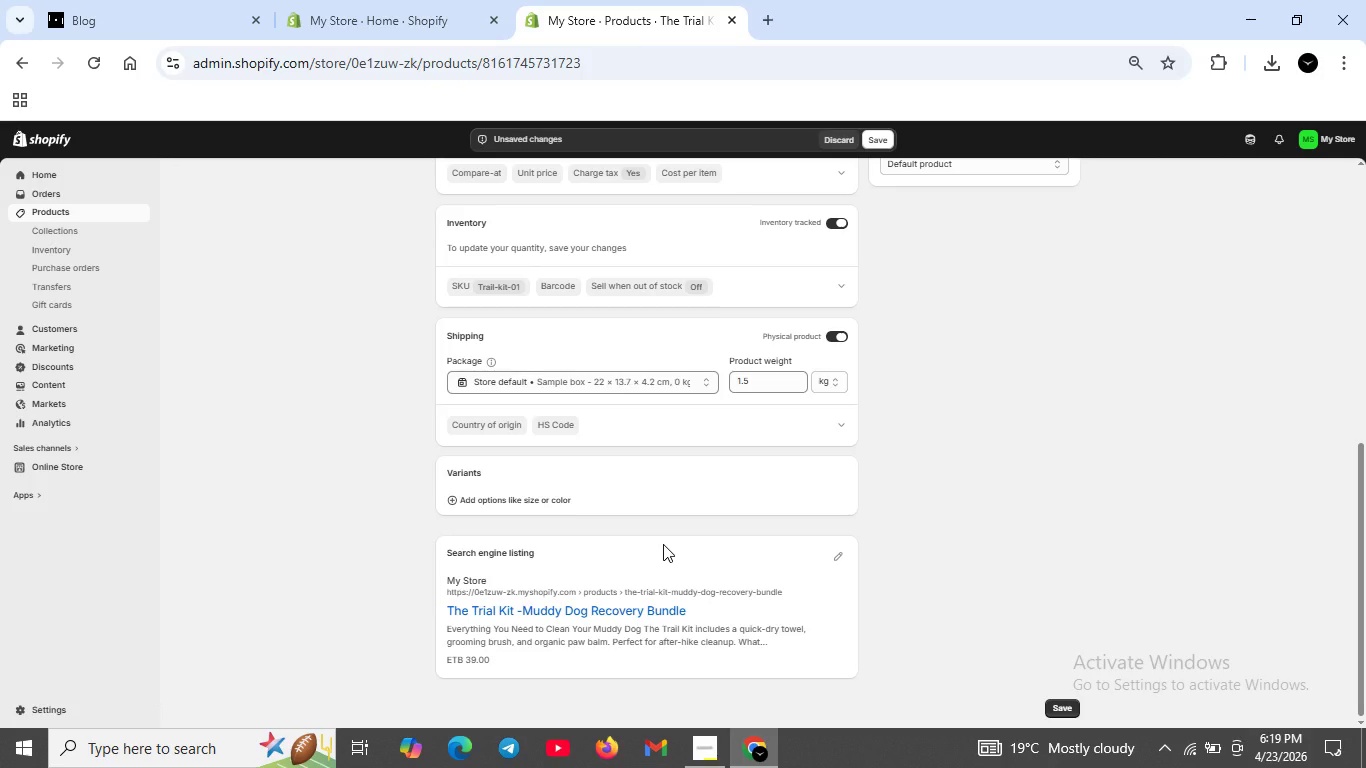 
scroll: coordinate [662, 498], scroll_direction: up, amount: 5.0
 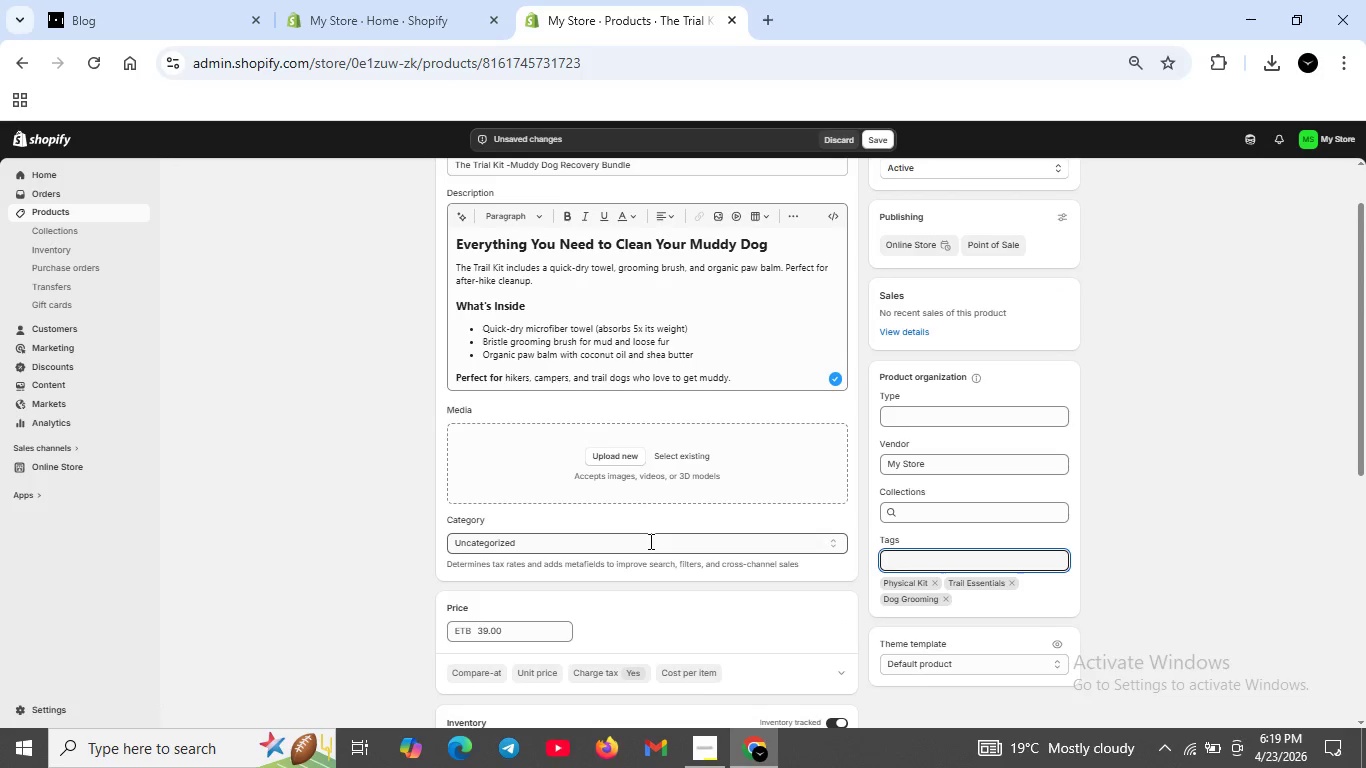 
scroll: coordinate [649, 541], scroll_direction: down, amount: 2.0
 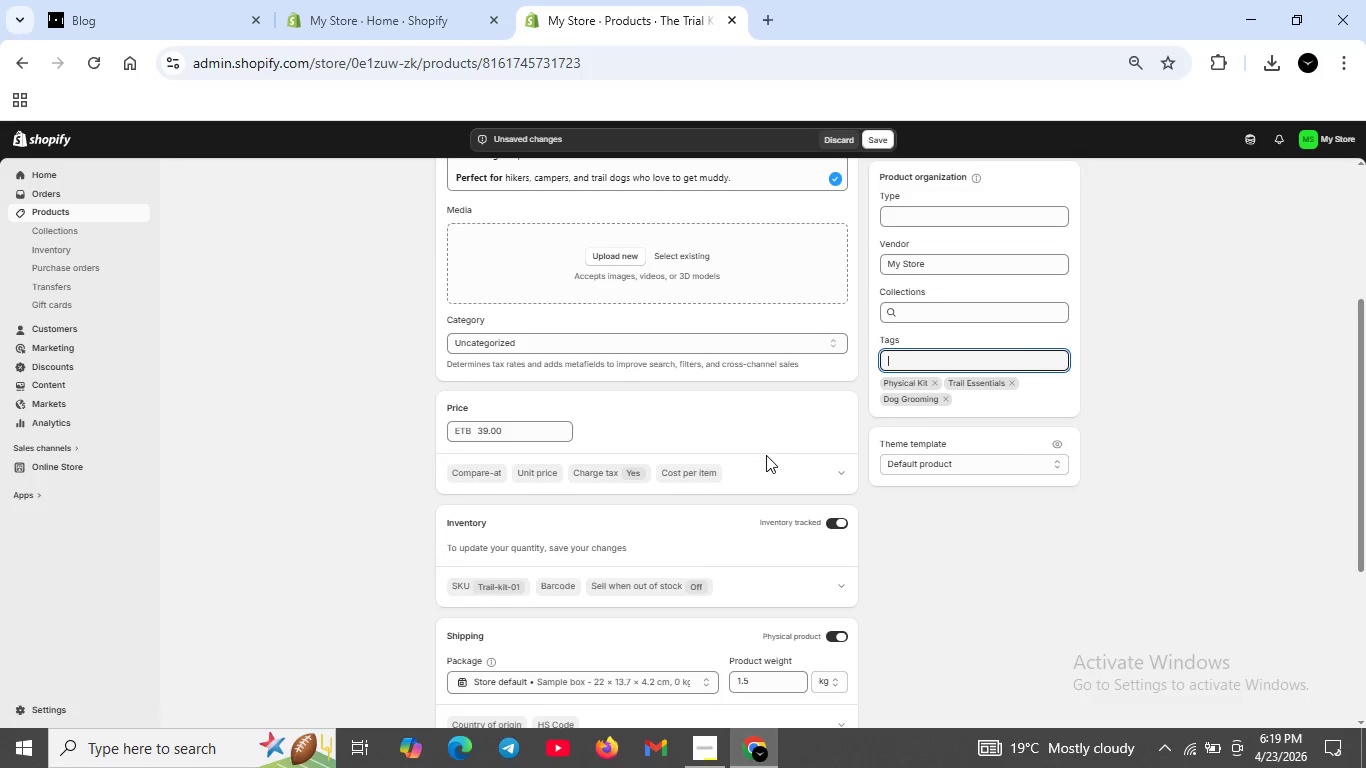 
left_click([839, 476])
 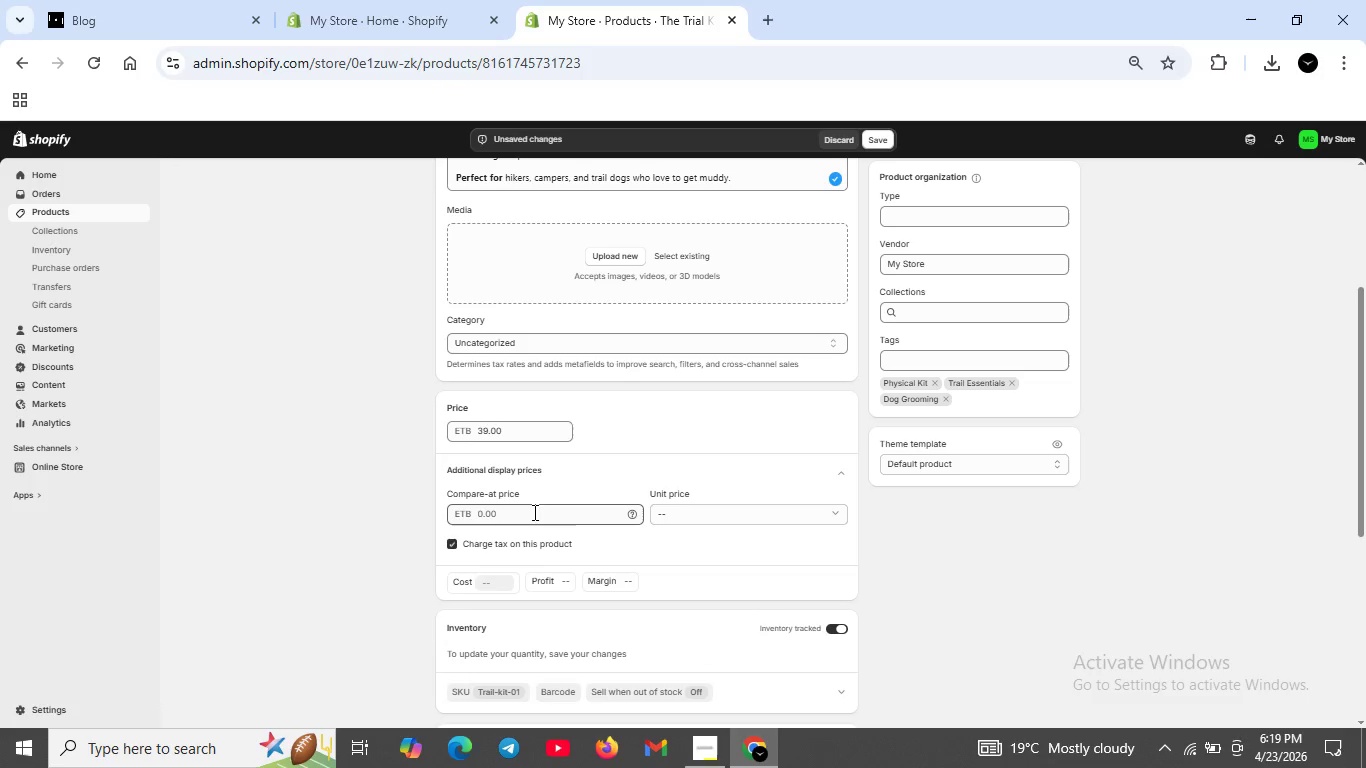 
scroll: coordinate [705, 541], scroll_direction: down, amount: 2.0
 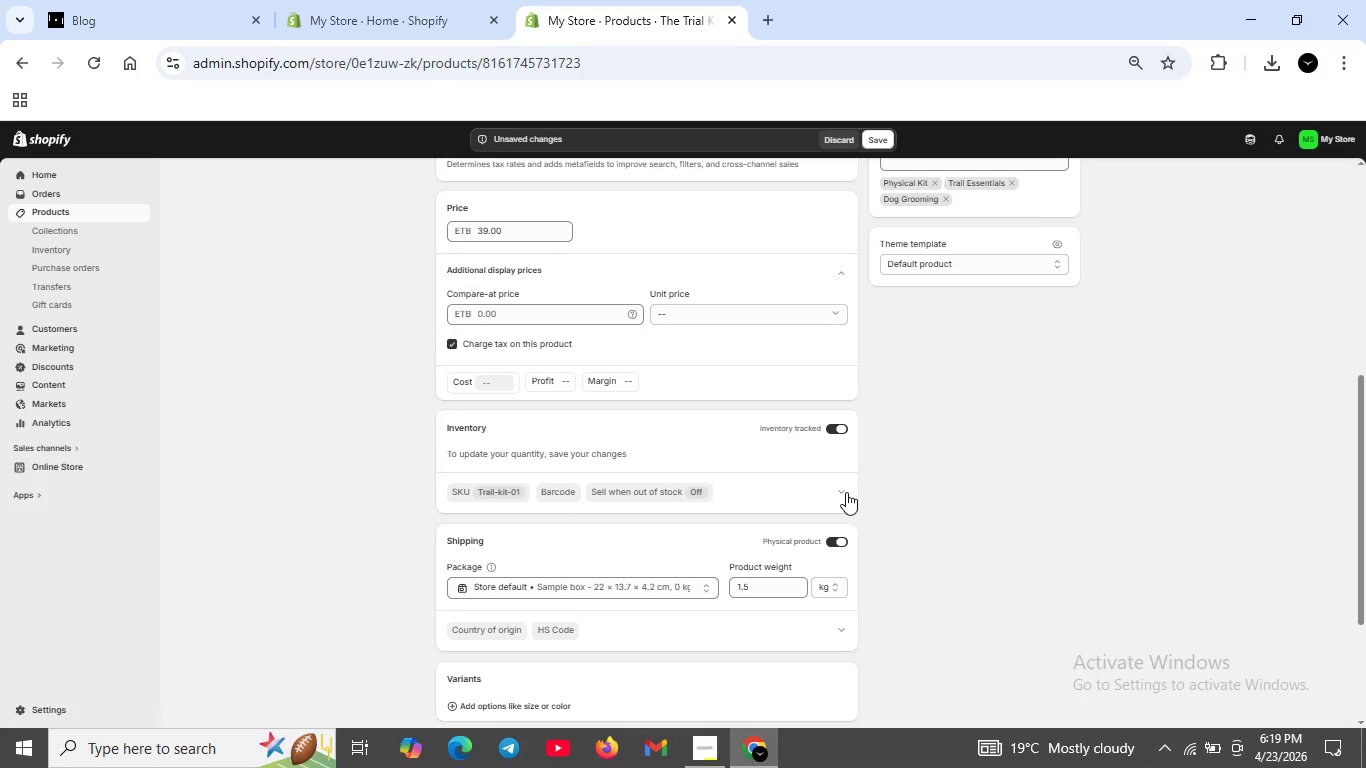 
left_click([846, 492])
 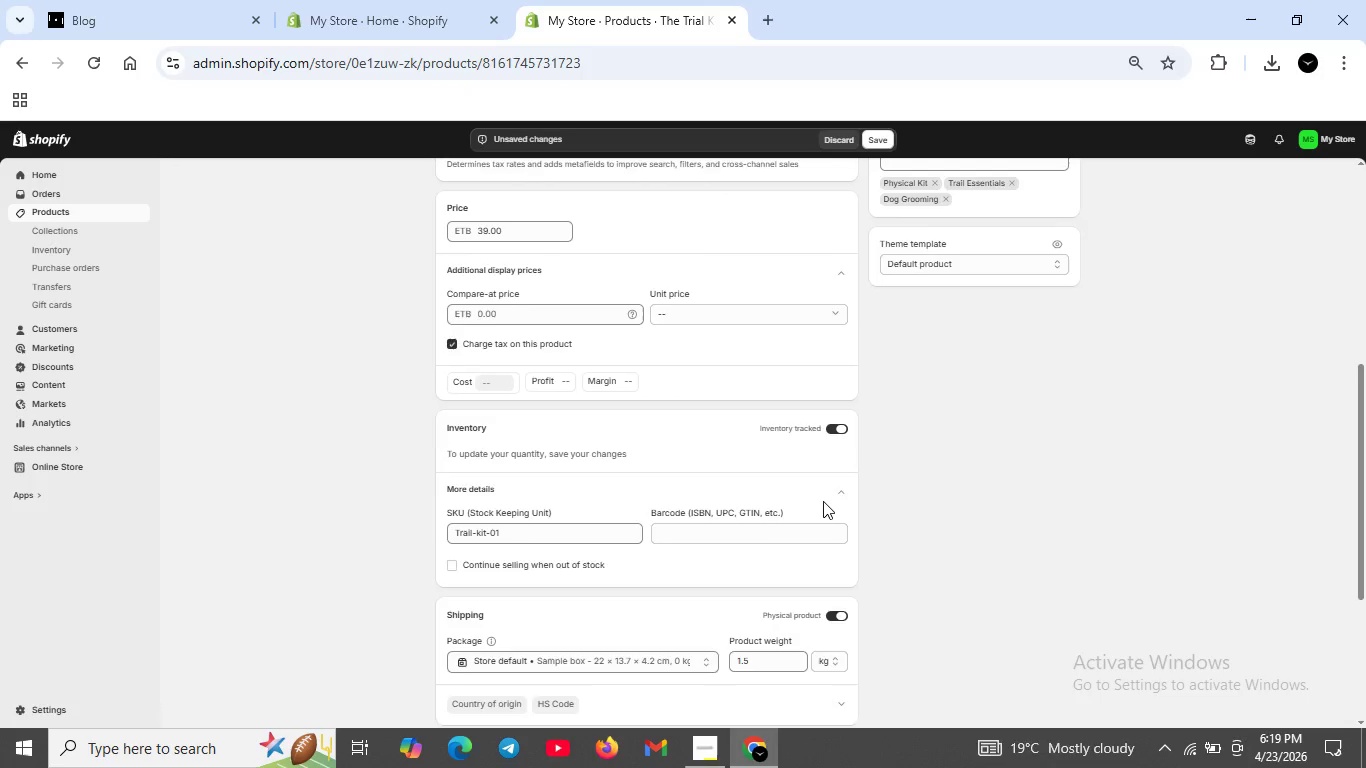 
scroll: coordinate [752, 553], scroll_direction: down, amount: 7.0
 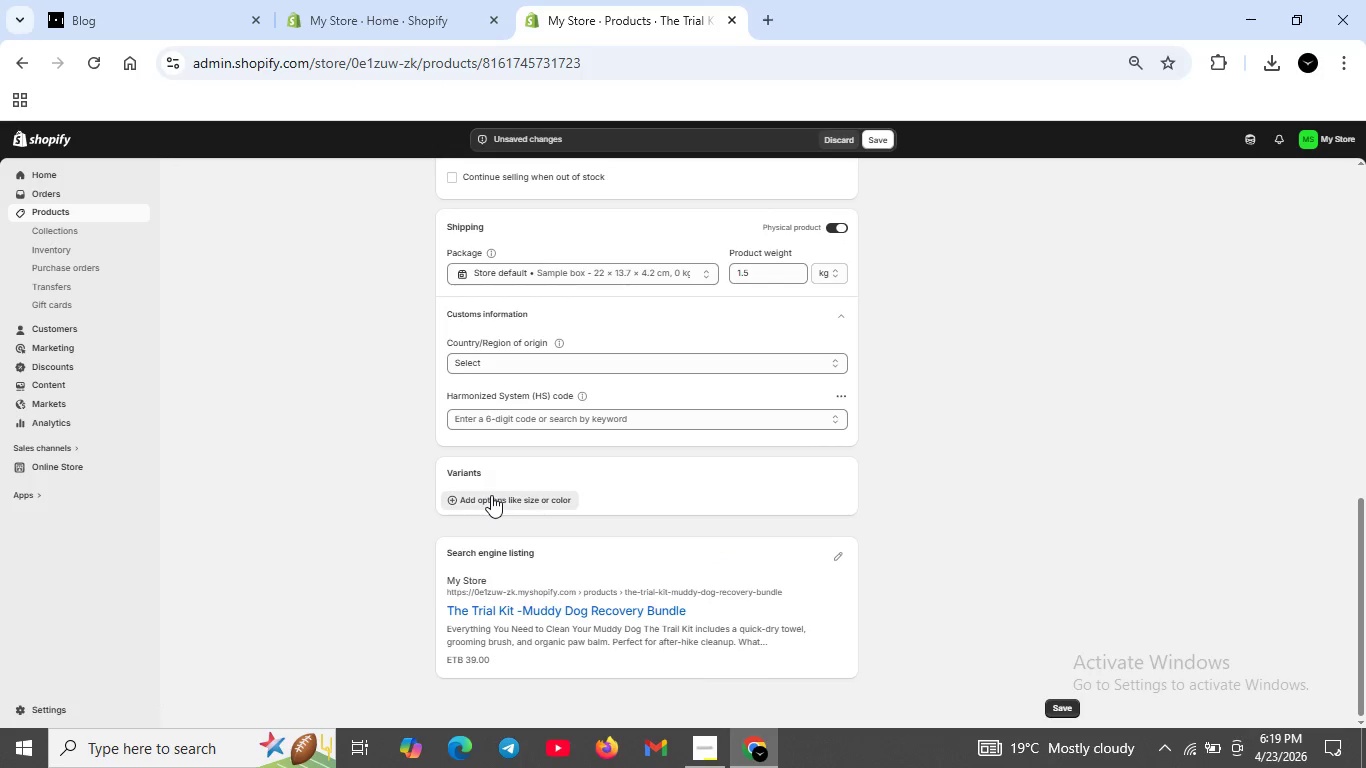 
left_click([491, 495])
 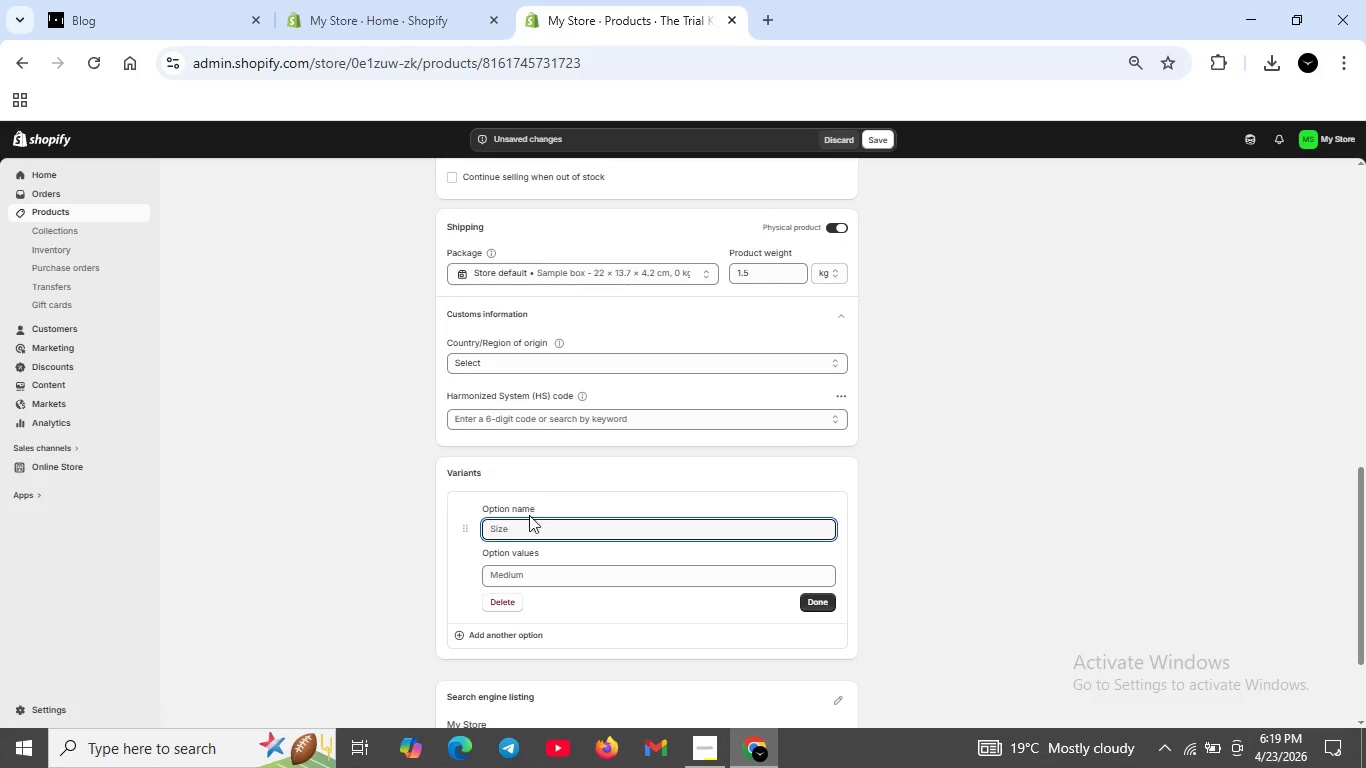 
left_click([537, 533])
 